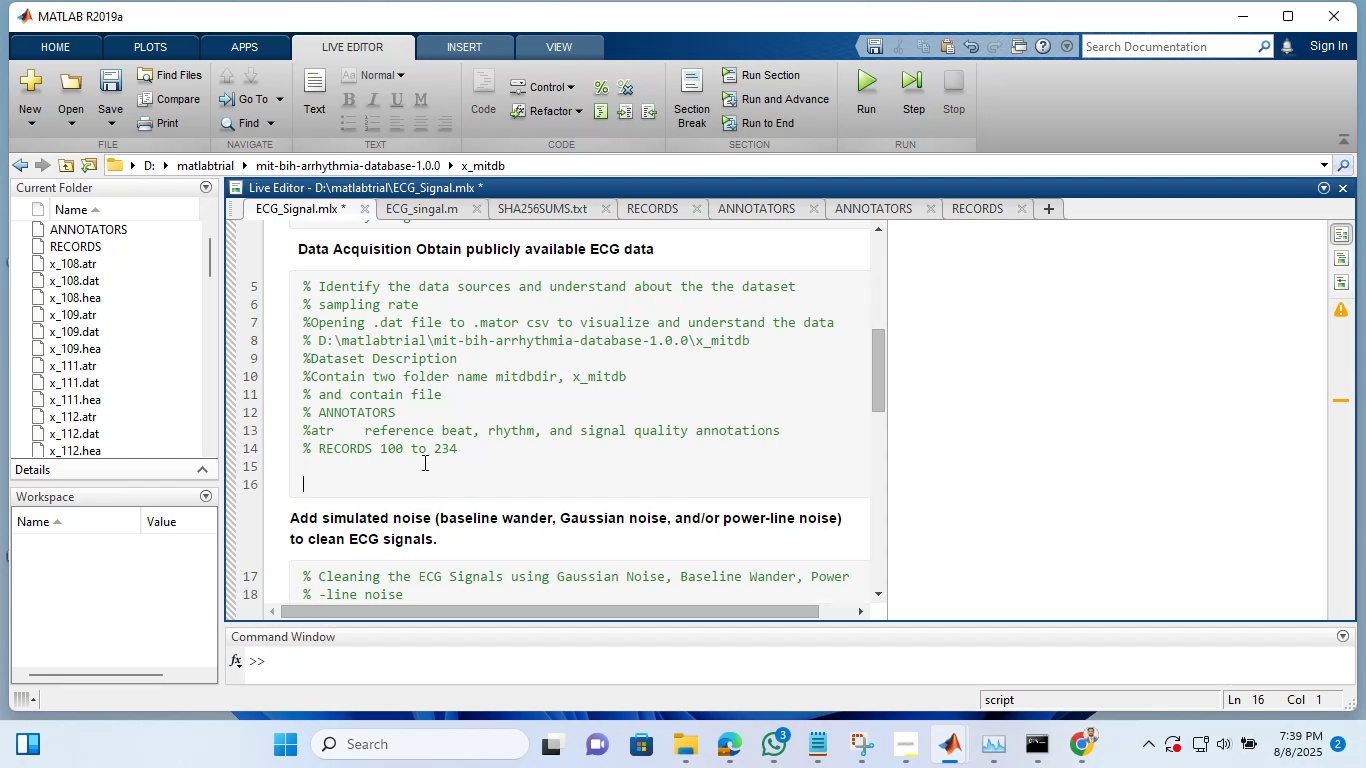 
key(Shift+5)
 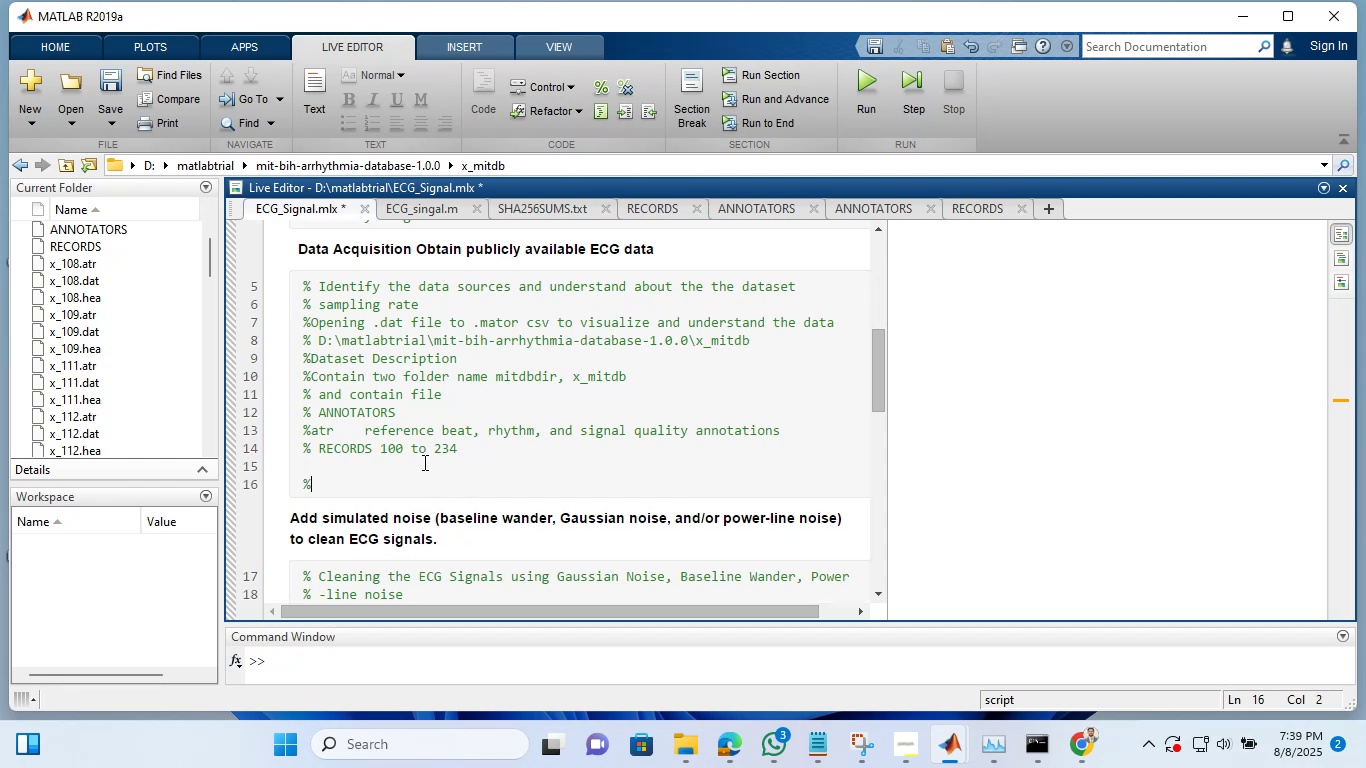 
key(Shift+Space)
 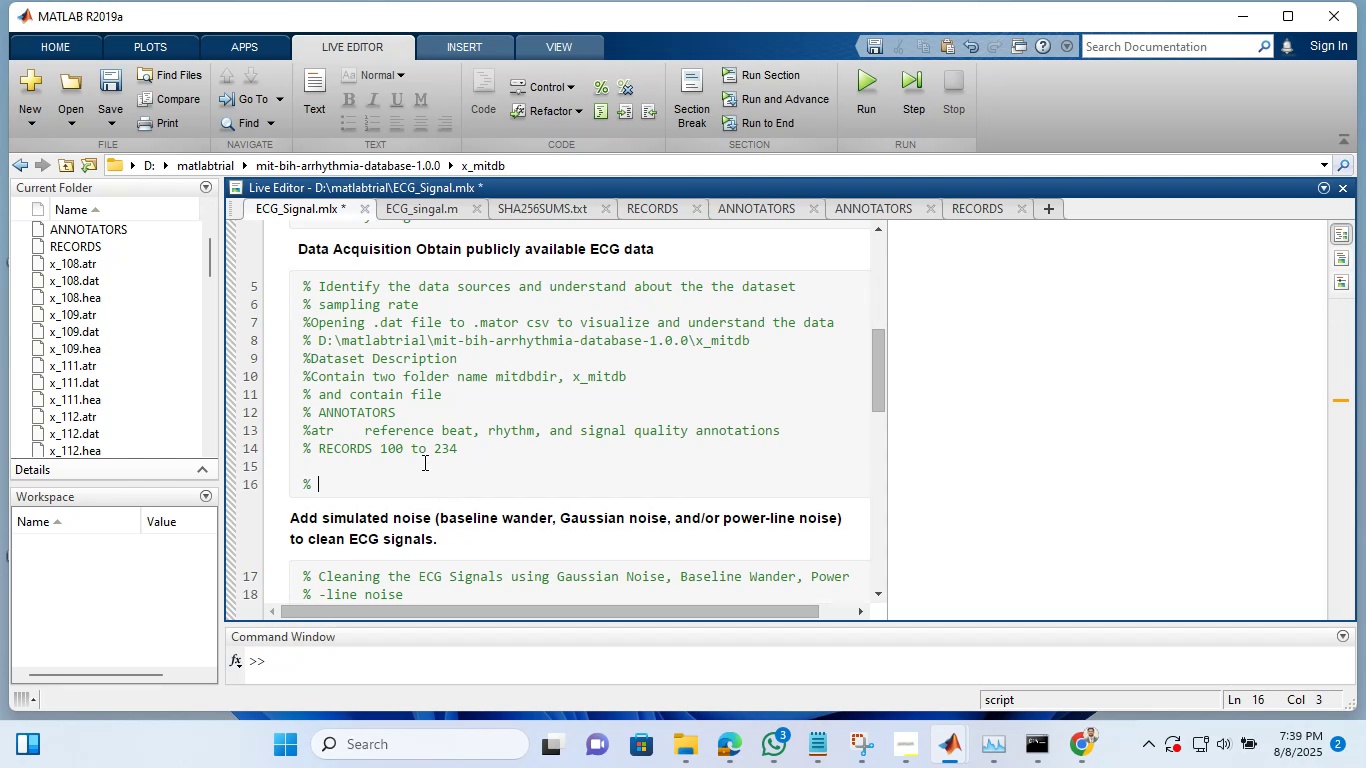 
key(X)
 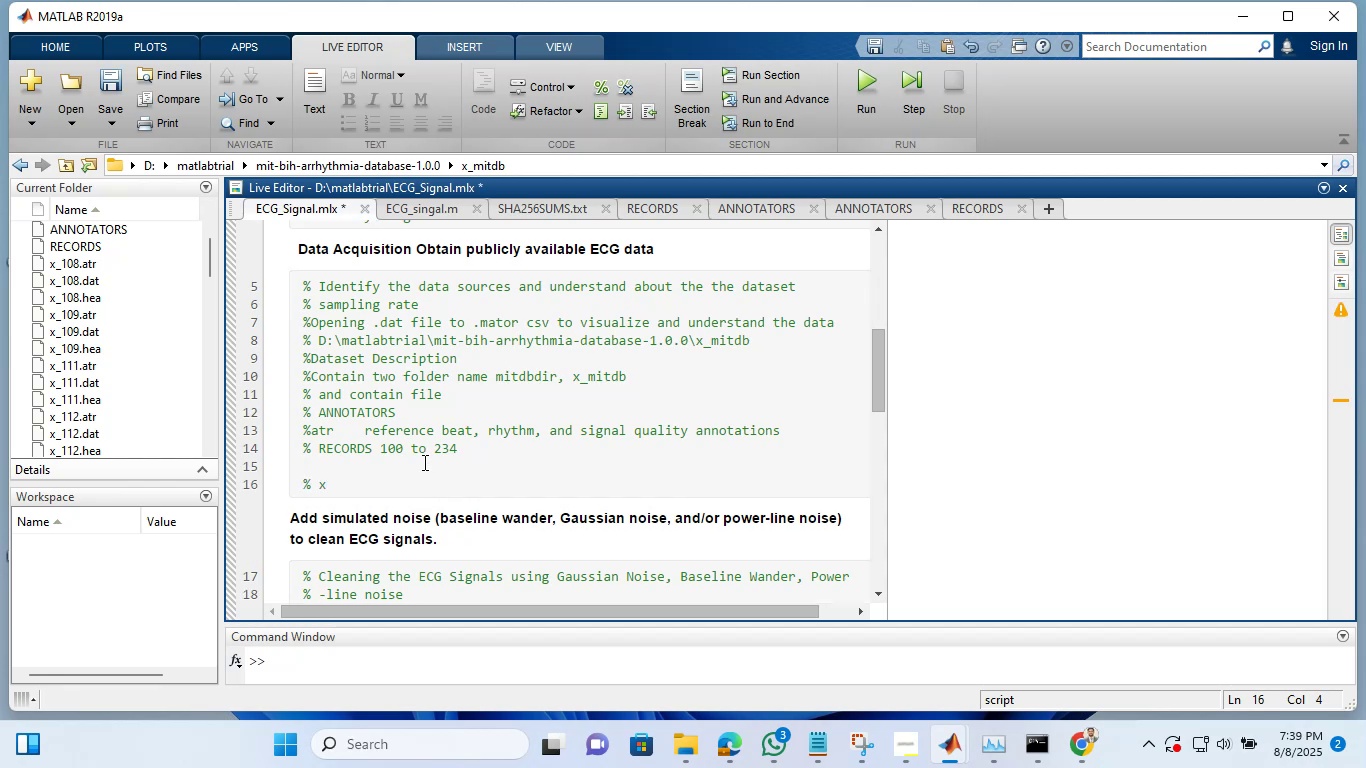 
type(_mitdb contains ao)
key(Backspace)
key(Backspace)
type(the same formar)
key(Backspace)
type(t but )
 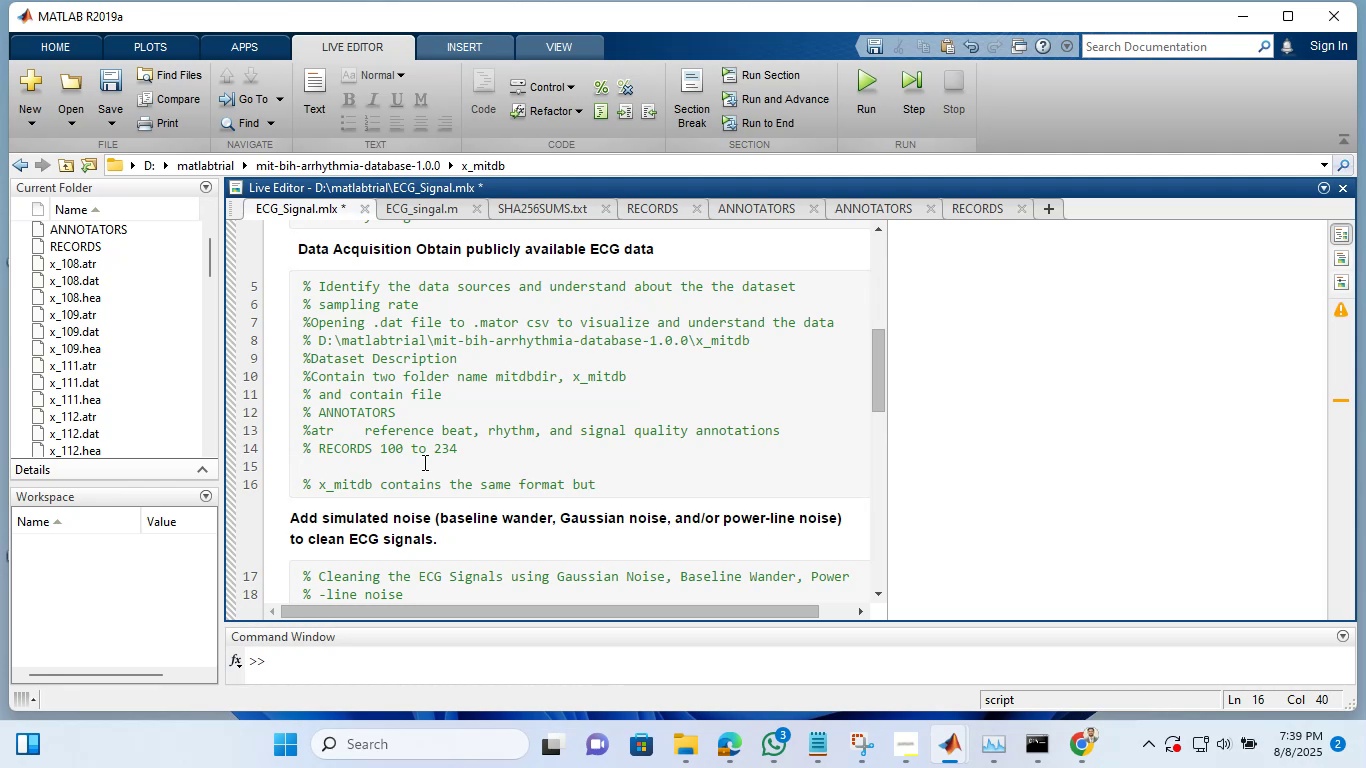 
wait(6.54)
 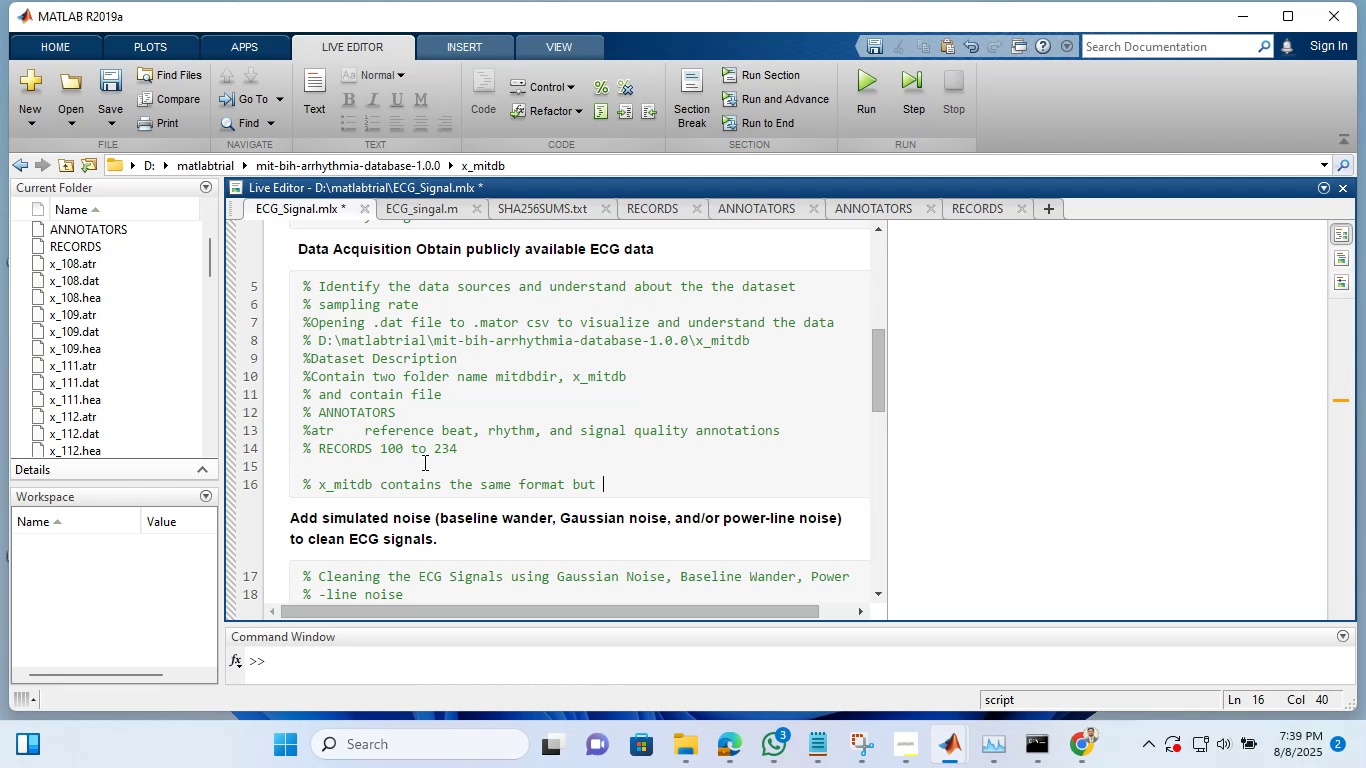 
type(records are )
 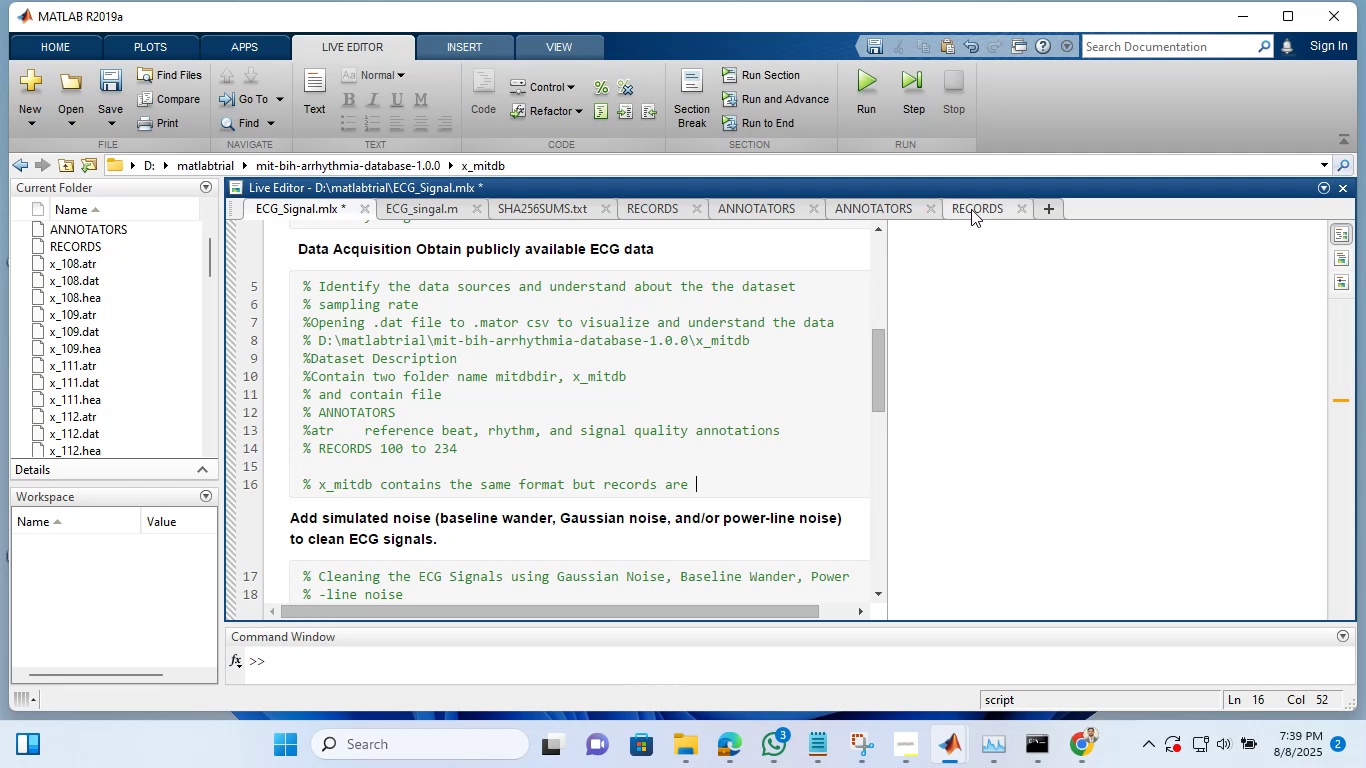 
left_click([975, 209])
 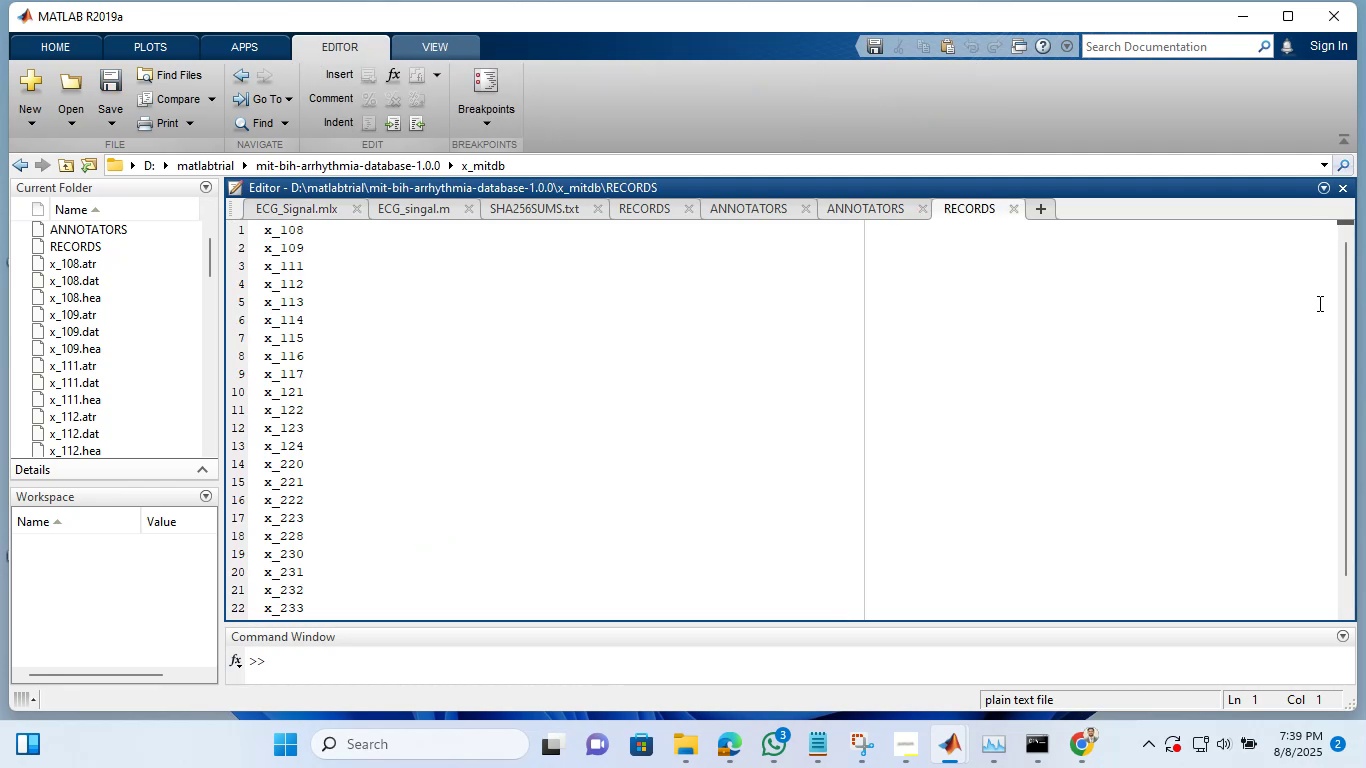 
left_click_drag(start_coordinate=[1340, 303], to_coordinate=[1340, 239])
 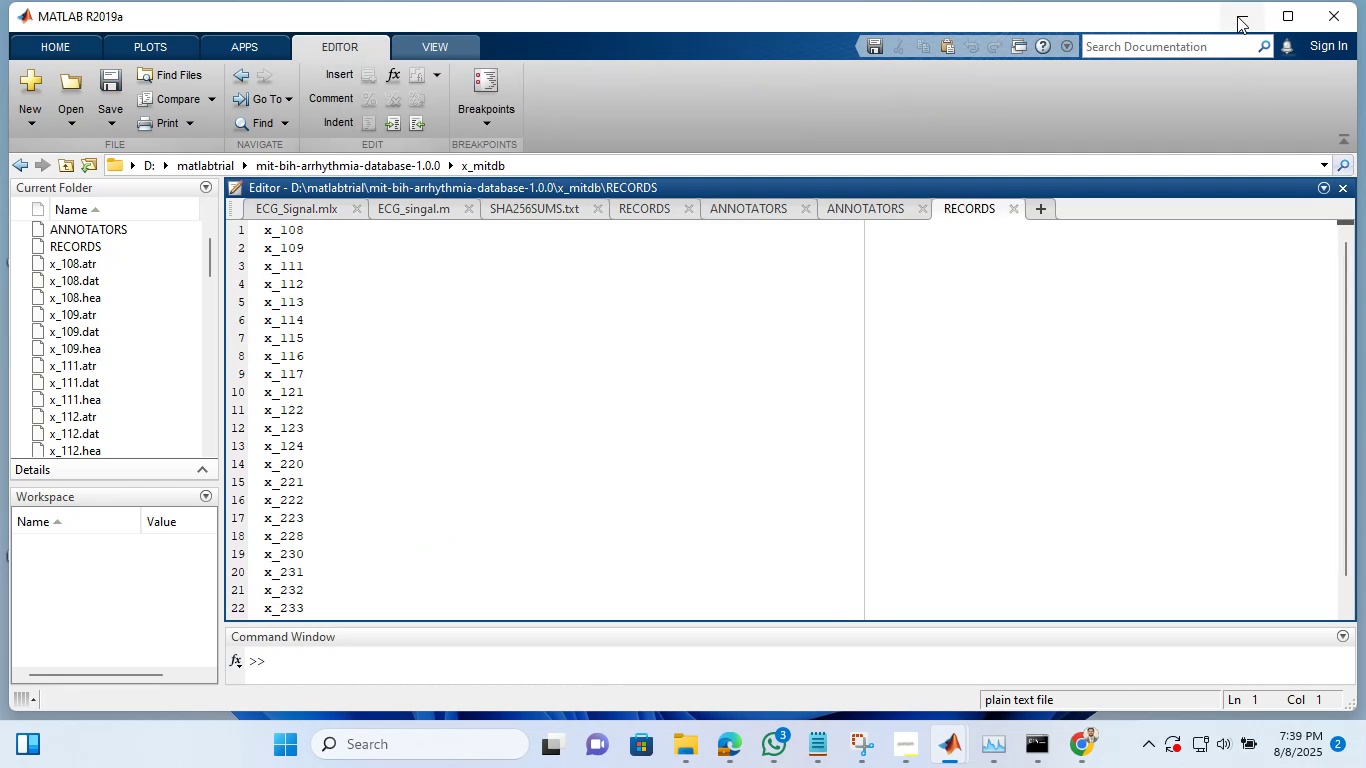 
left_click([1237, 16])
 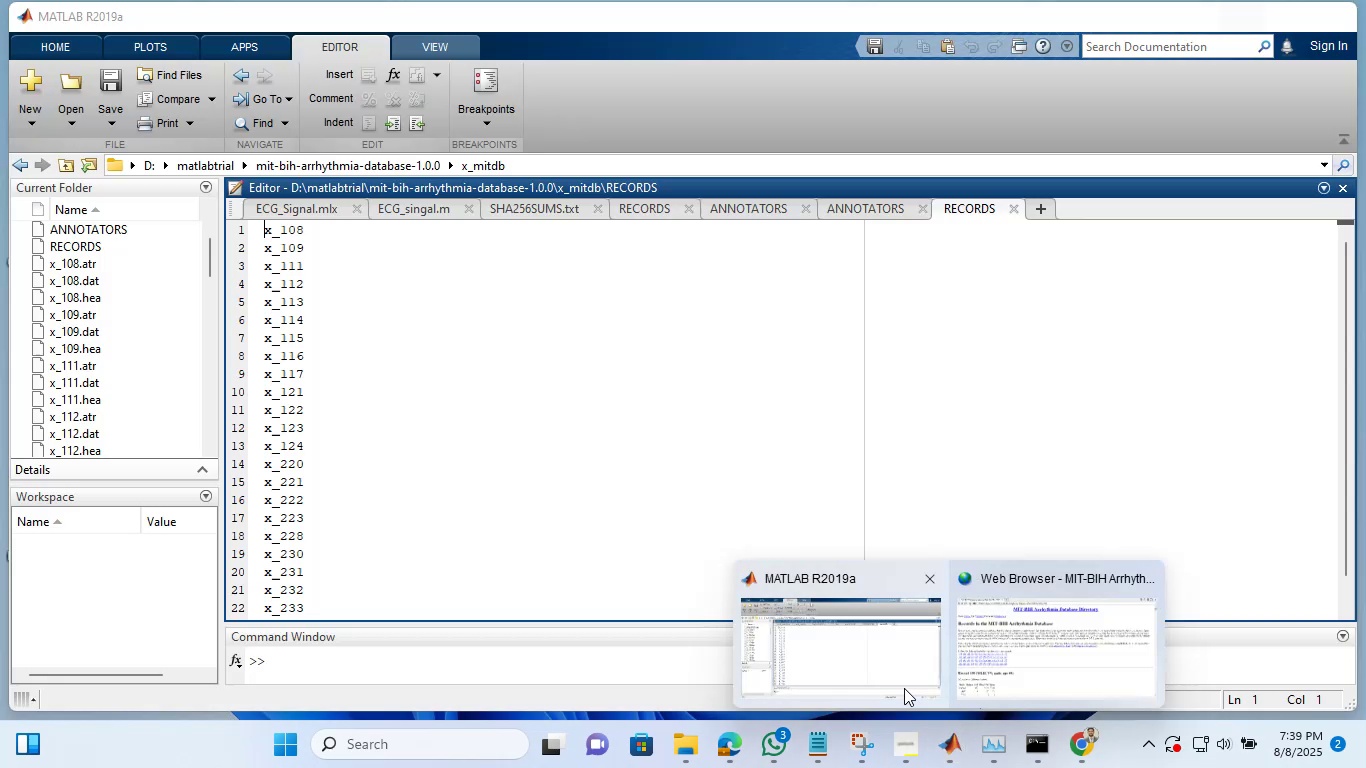 
left_click([1032, 641])
 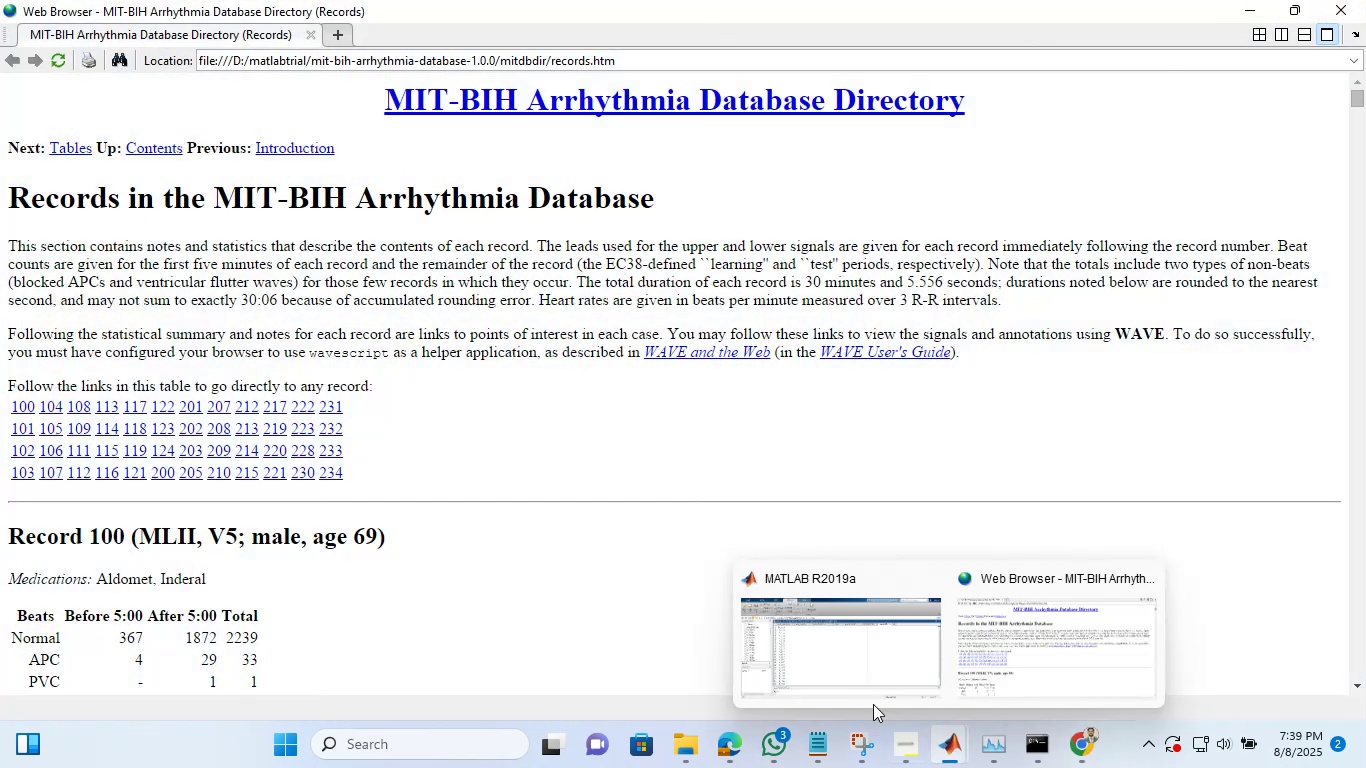 
left_click([844, 670])
 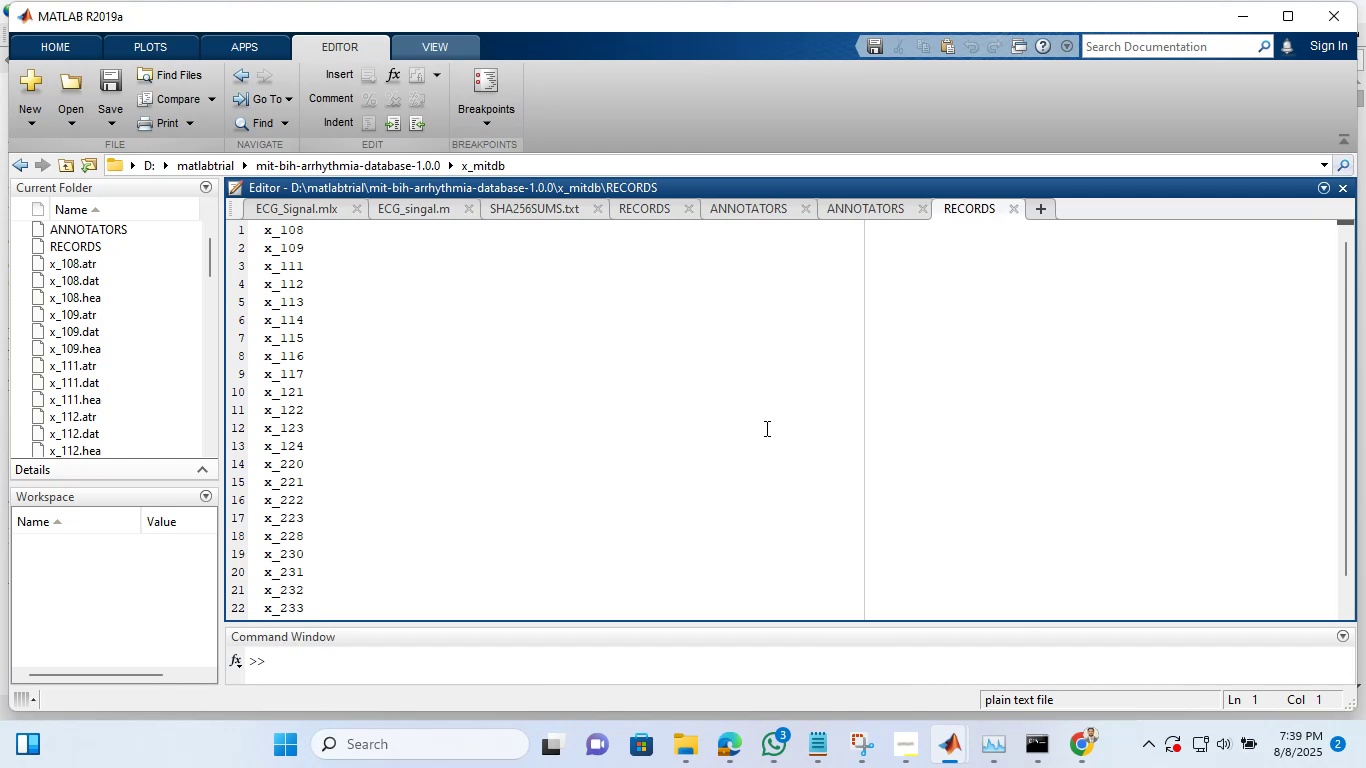 
wait(7.14)
 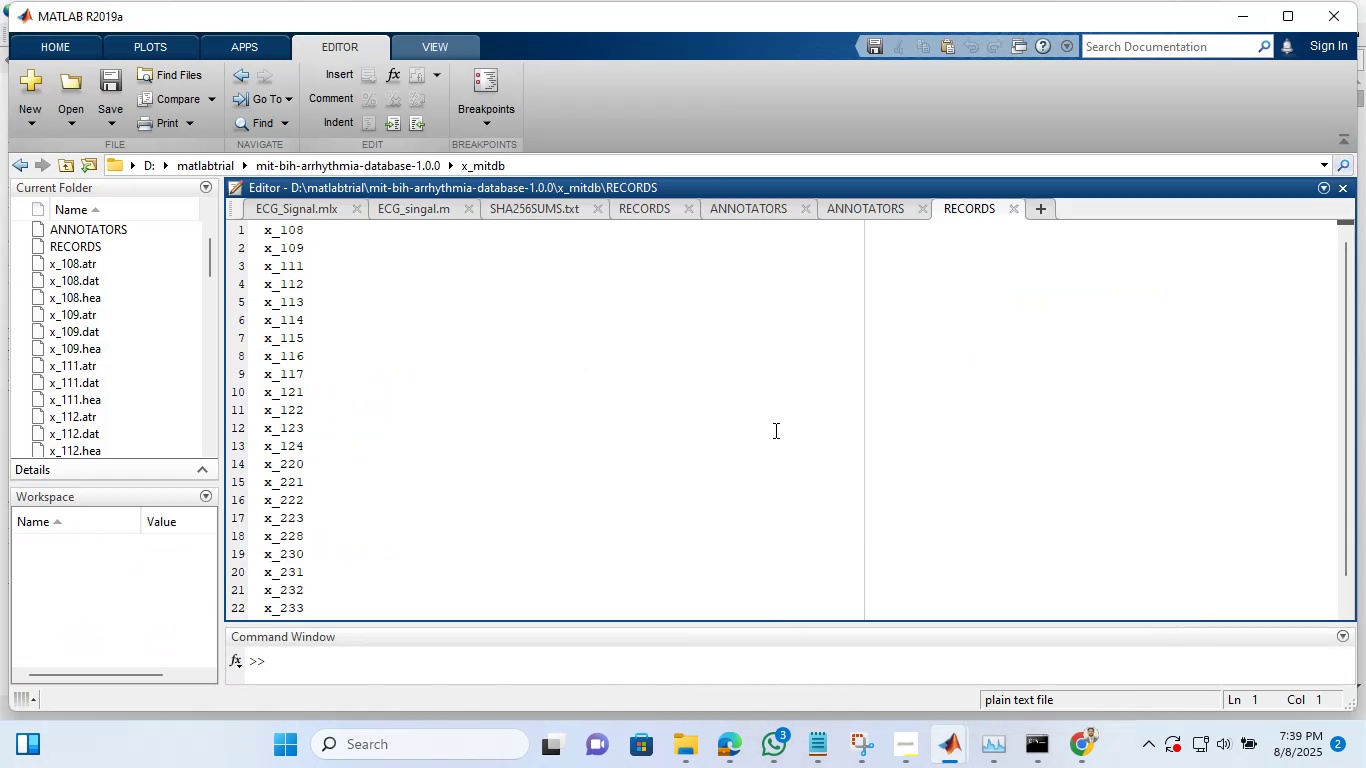 
left_click_drag(start_coordinate=[1345, 282], to_coordinate=[1356, 404])
 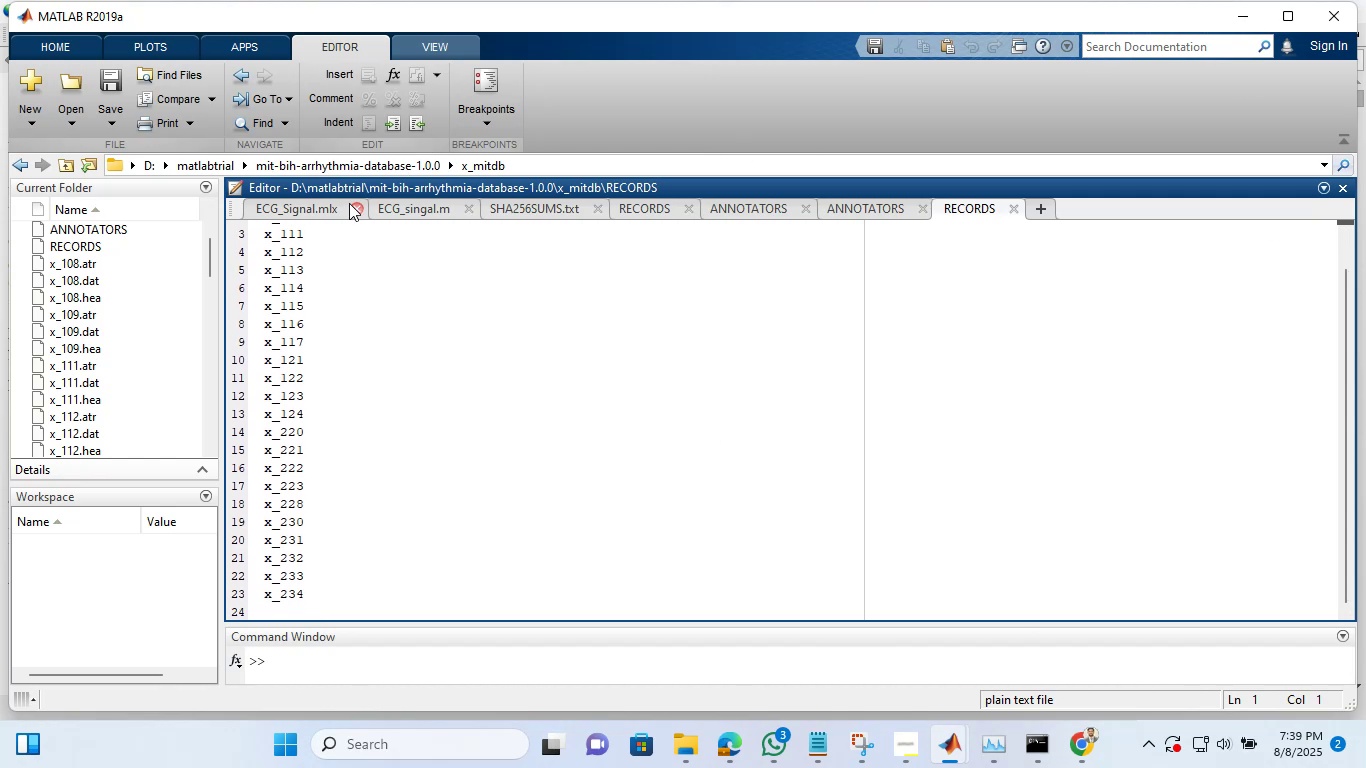 
left_click([304, 205])
 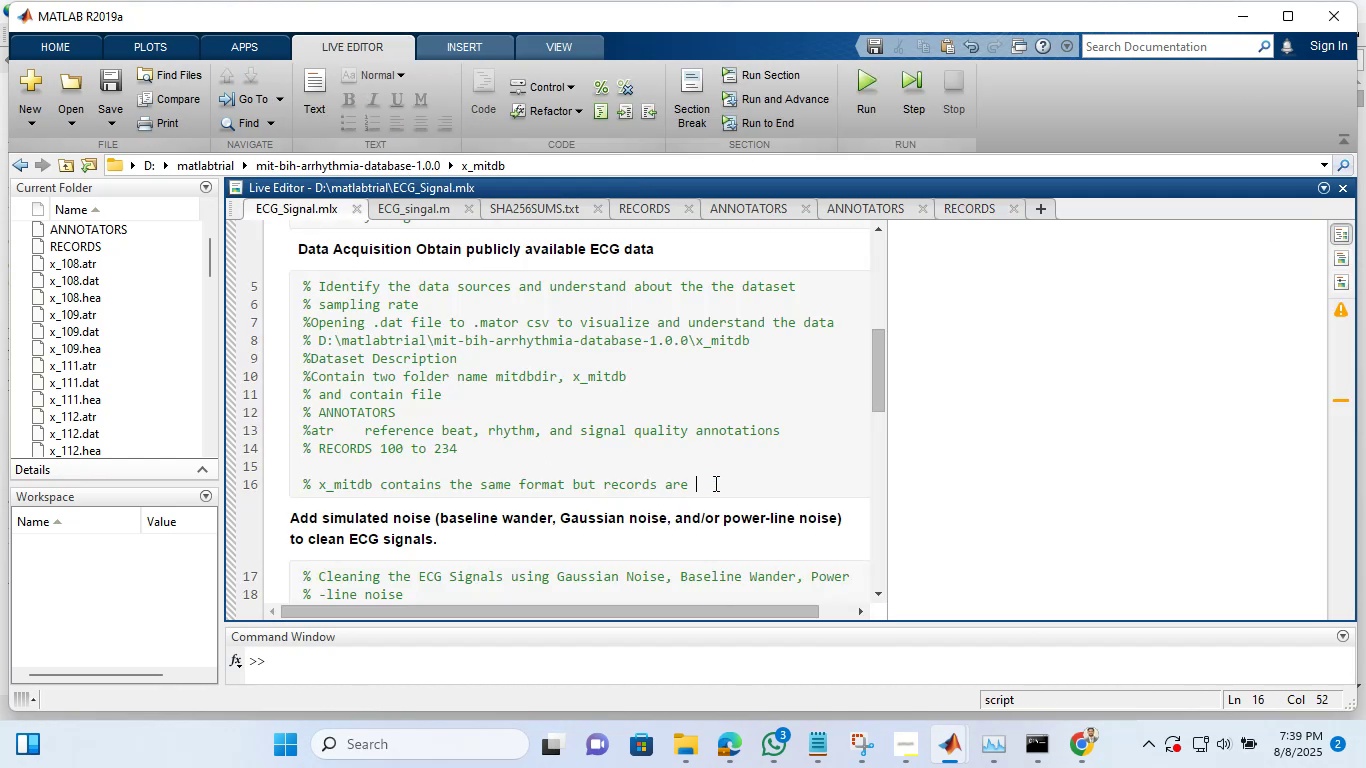 
type(x_108 to x_@#$)
 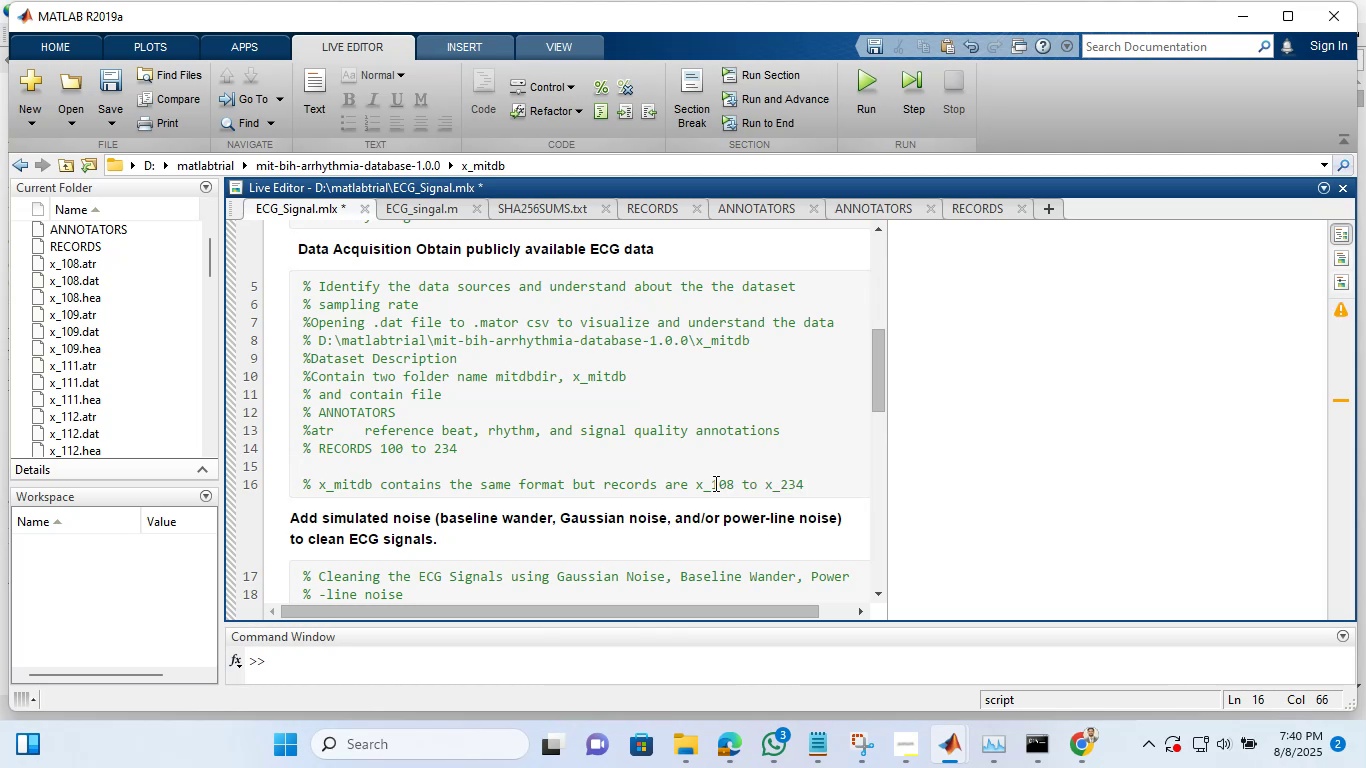 
key(Shift+Enter)
 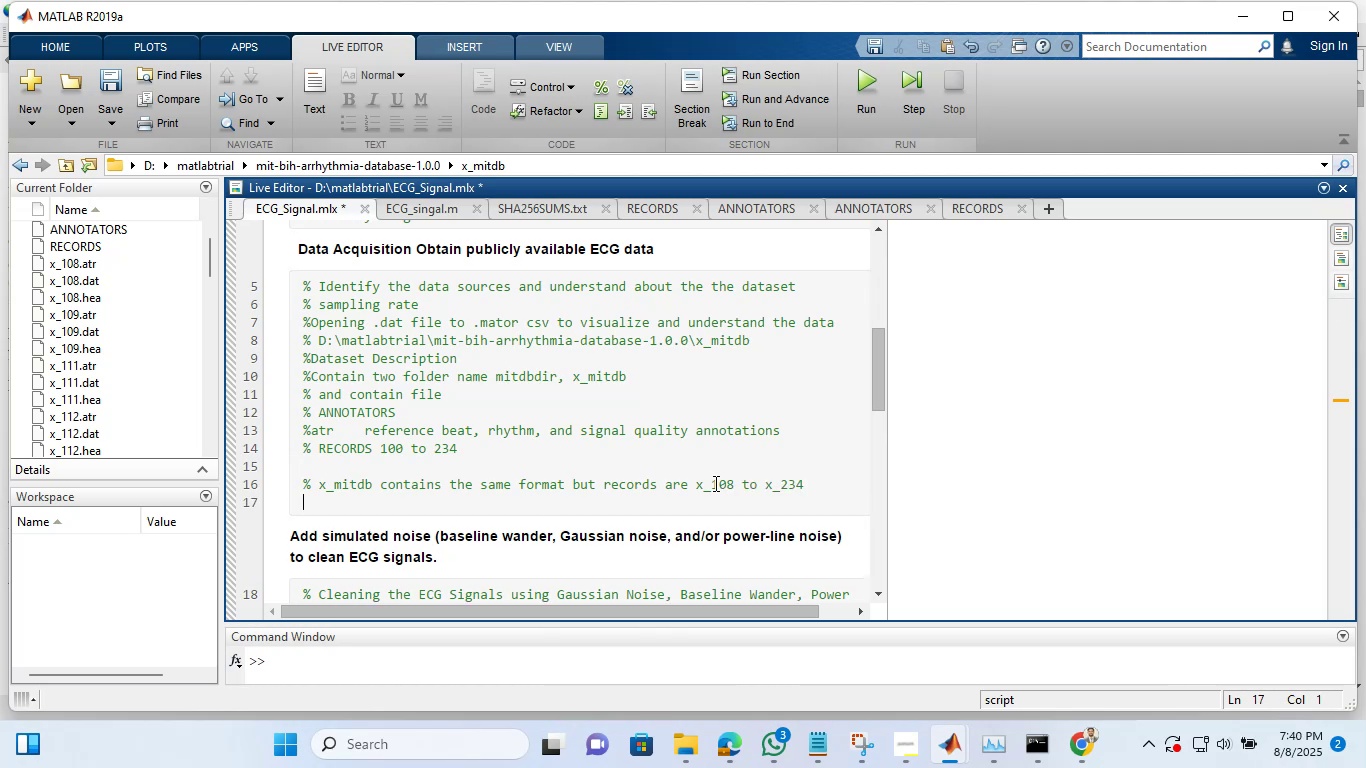 
key(Shift+Enter)
 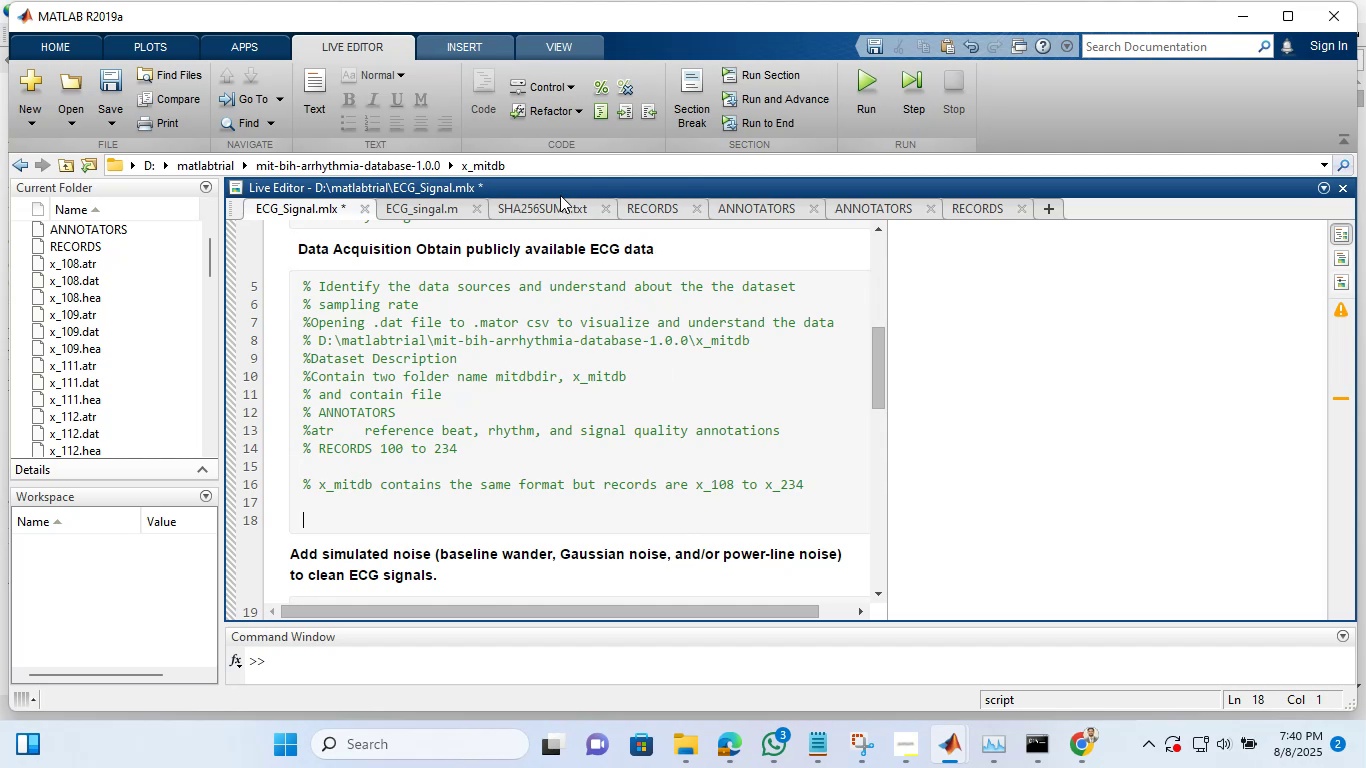 
wait(12.48)
 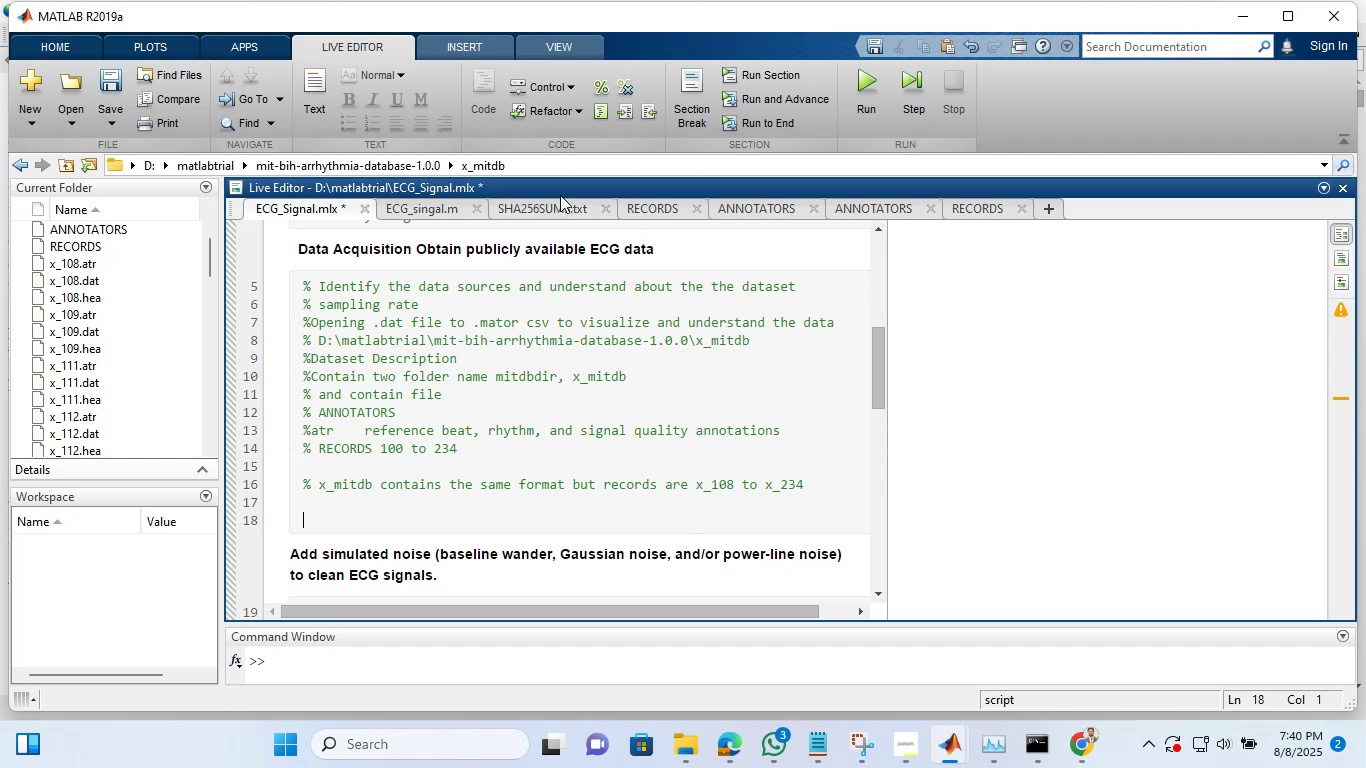 
left_click([751, 344])
 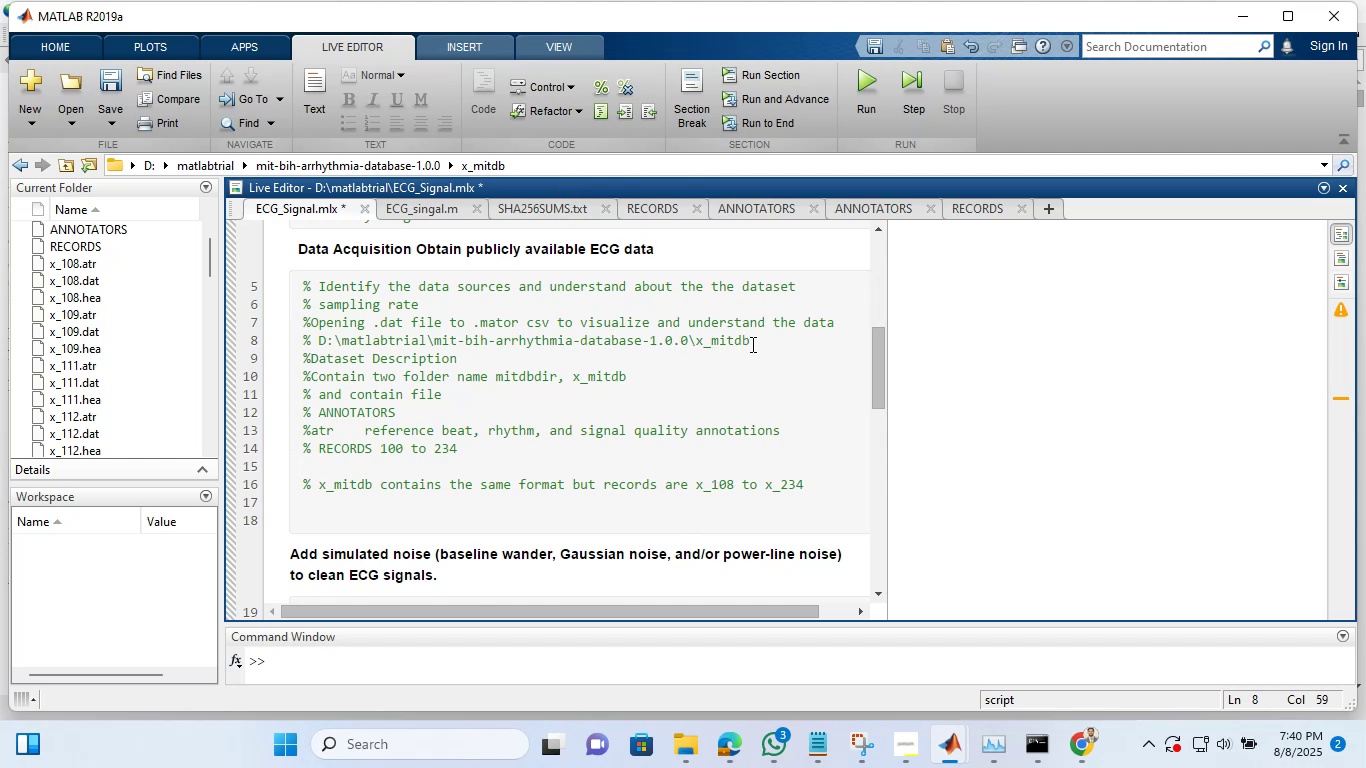 
key(Backspace)
 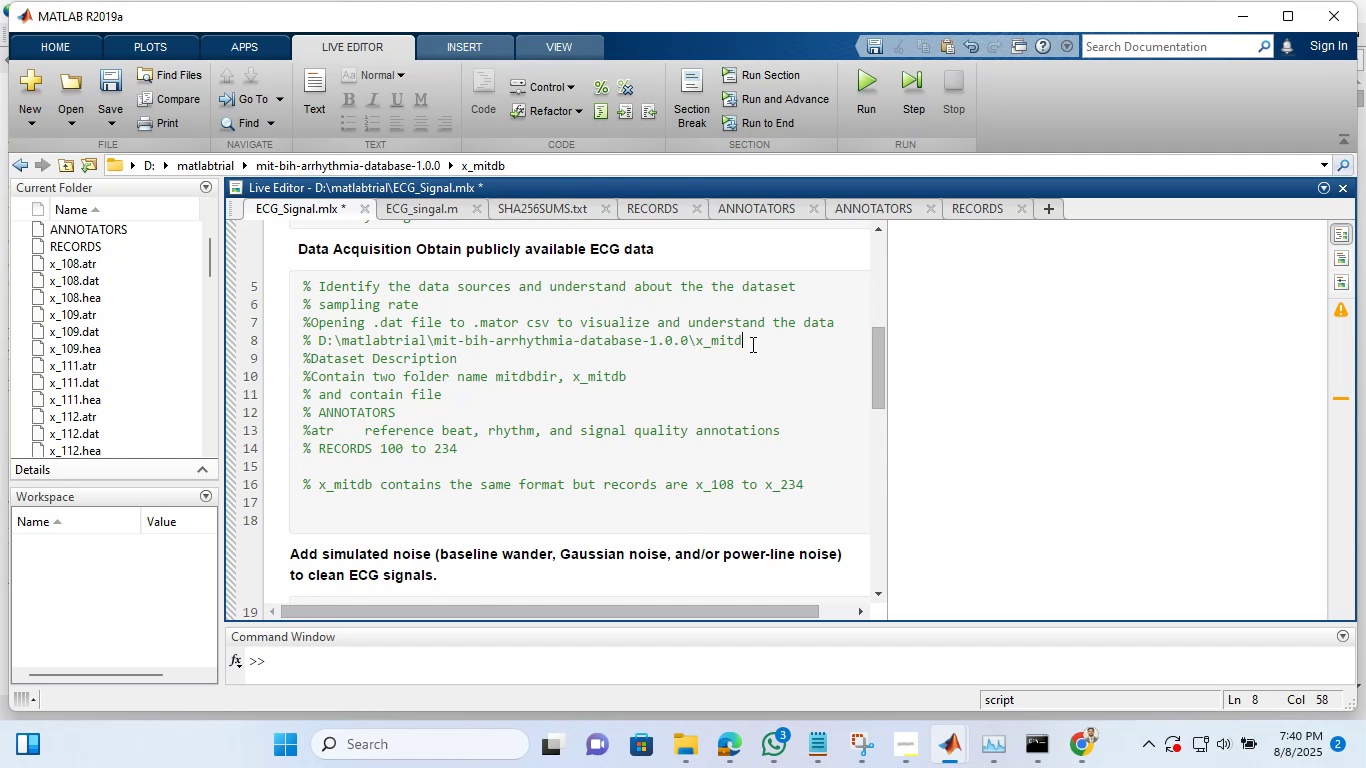 
key(Backspace)
 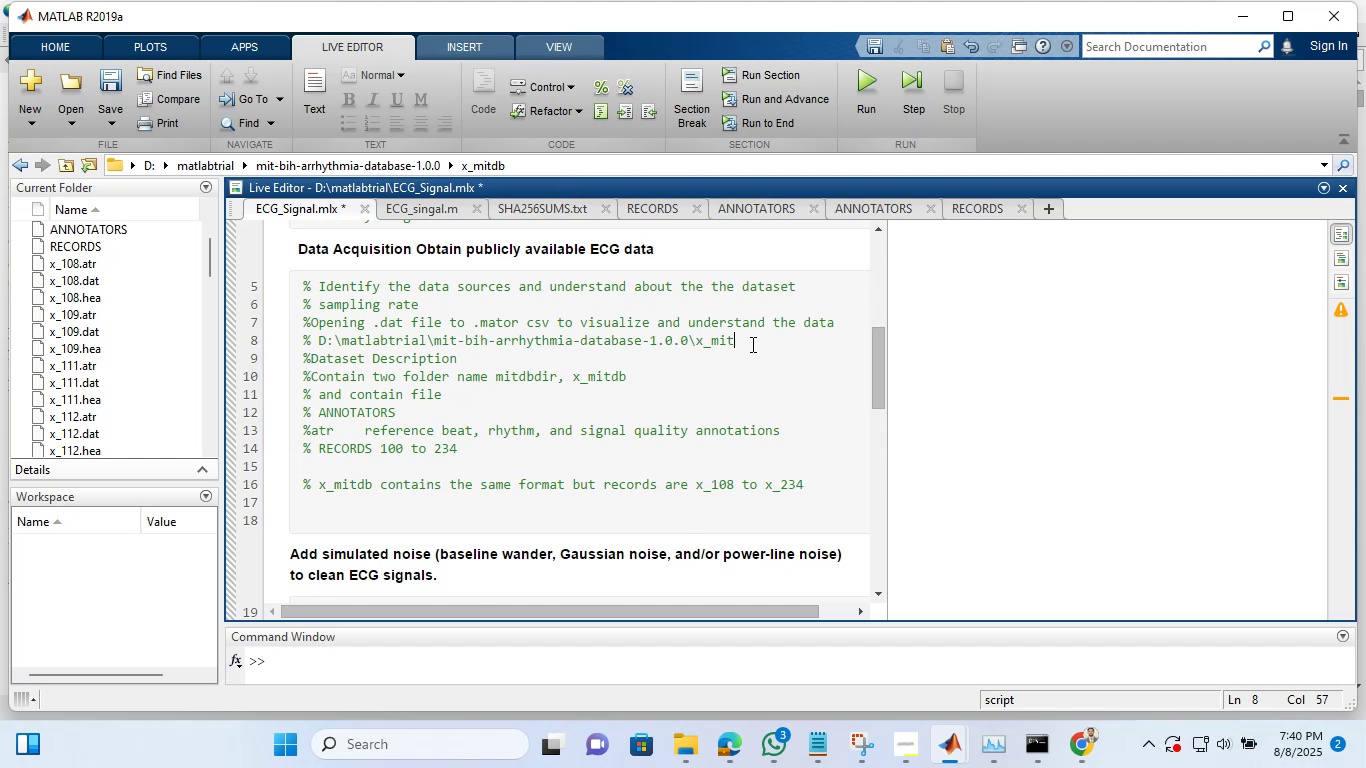 
key(Backspace)
 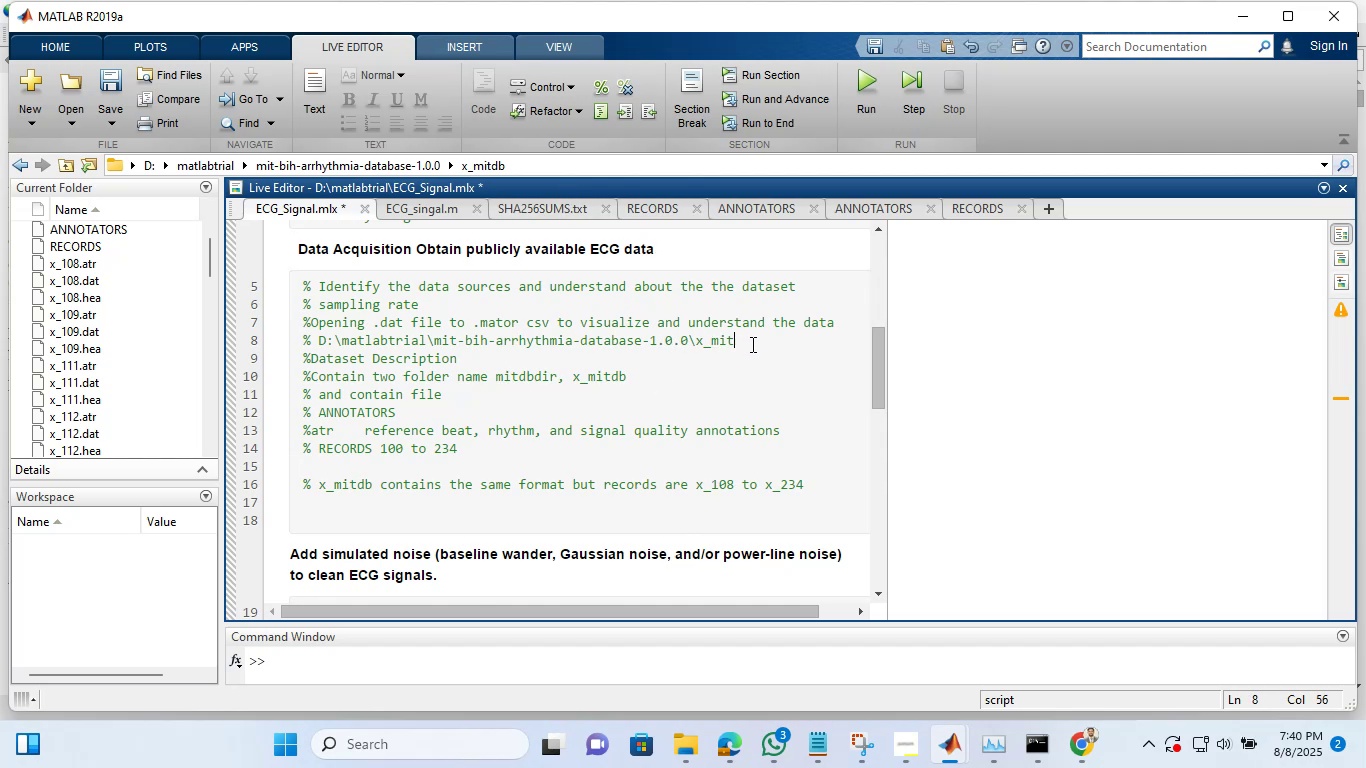 
key(Backspace)
 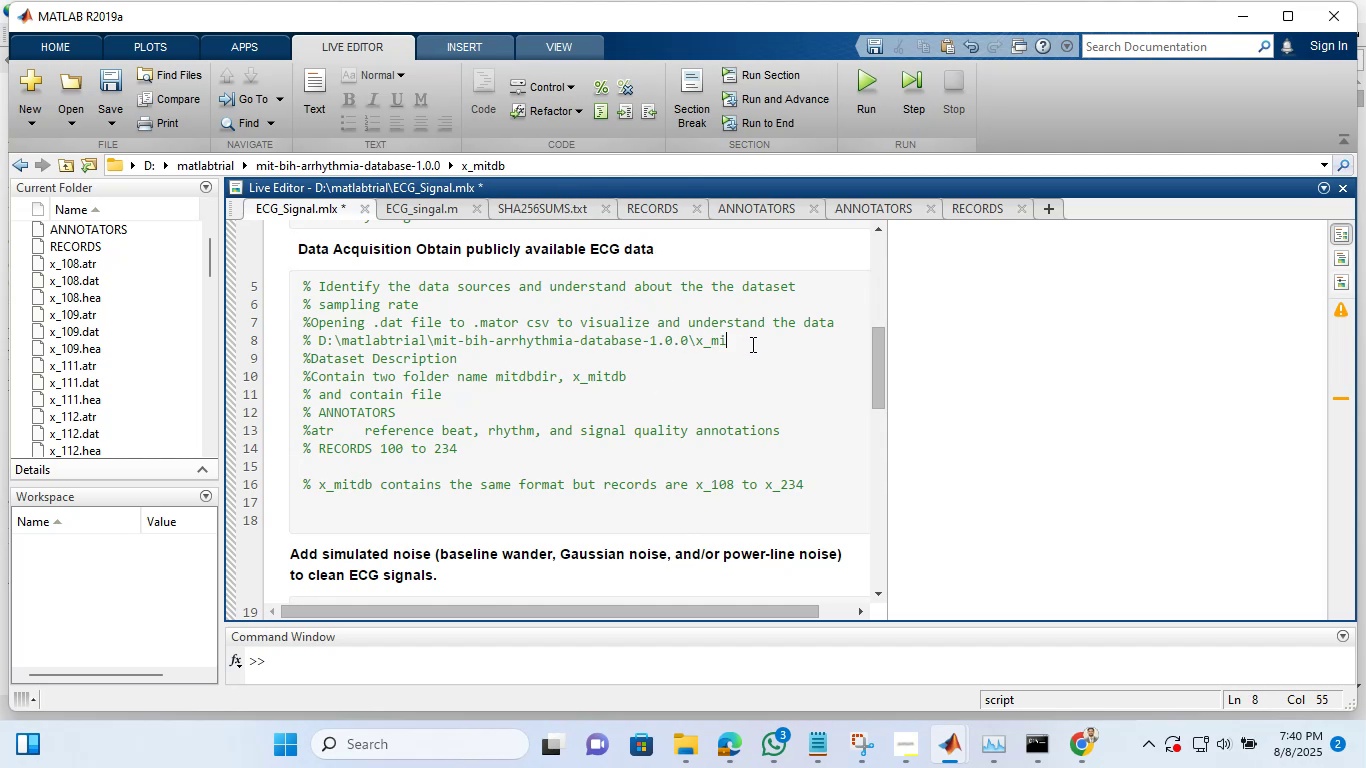 
key(Backspace)
 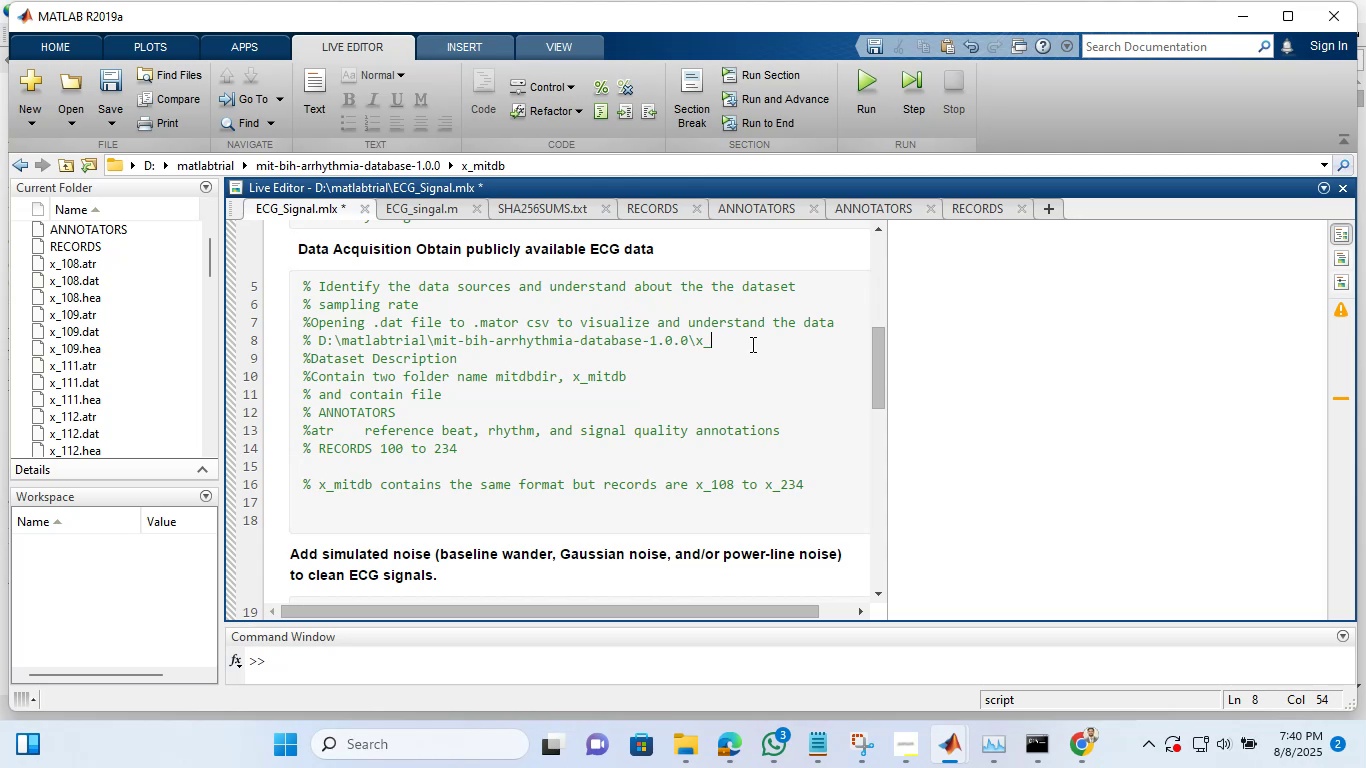 
key(Backspace)
 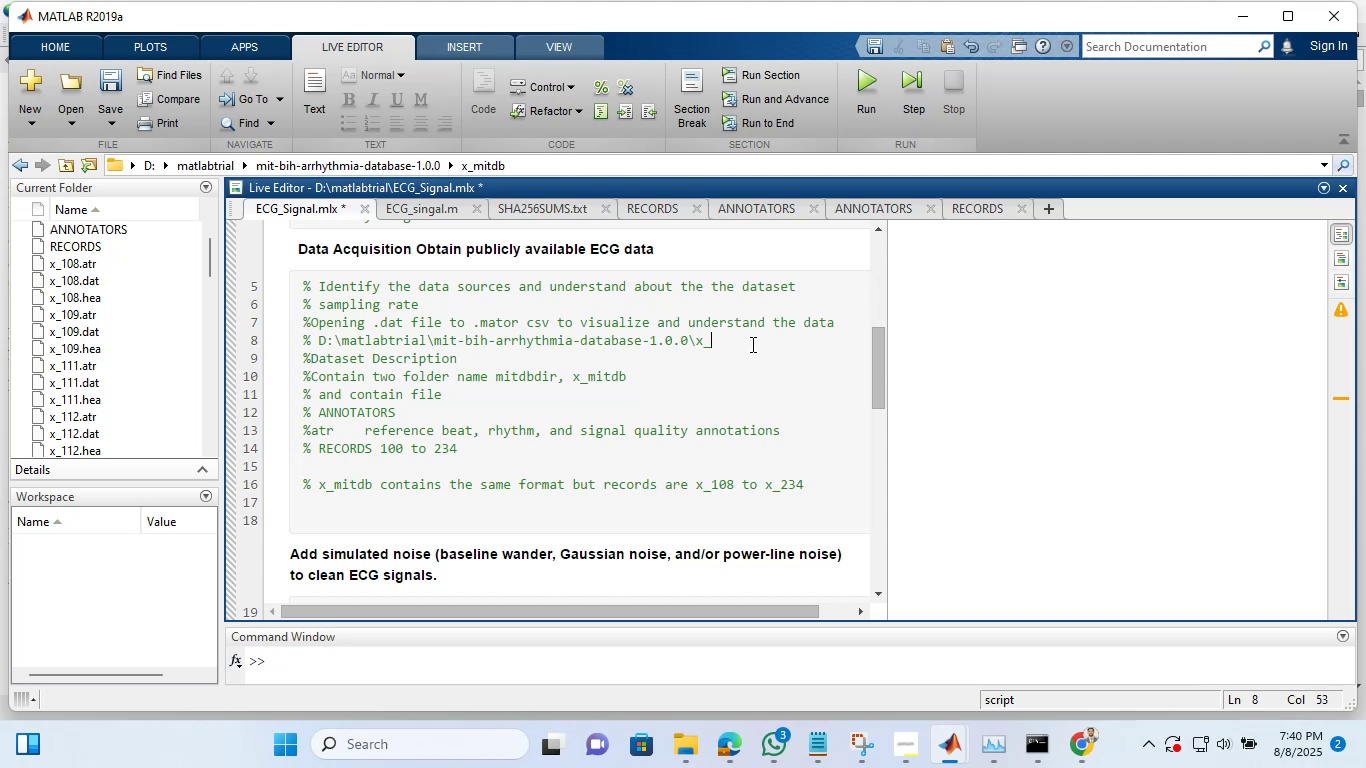 
key(Backspace)
 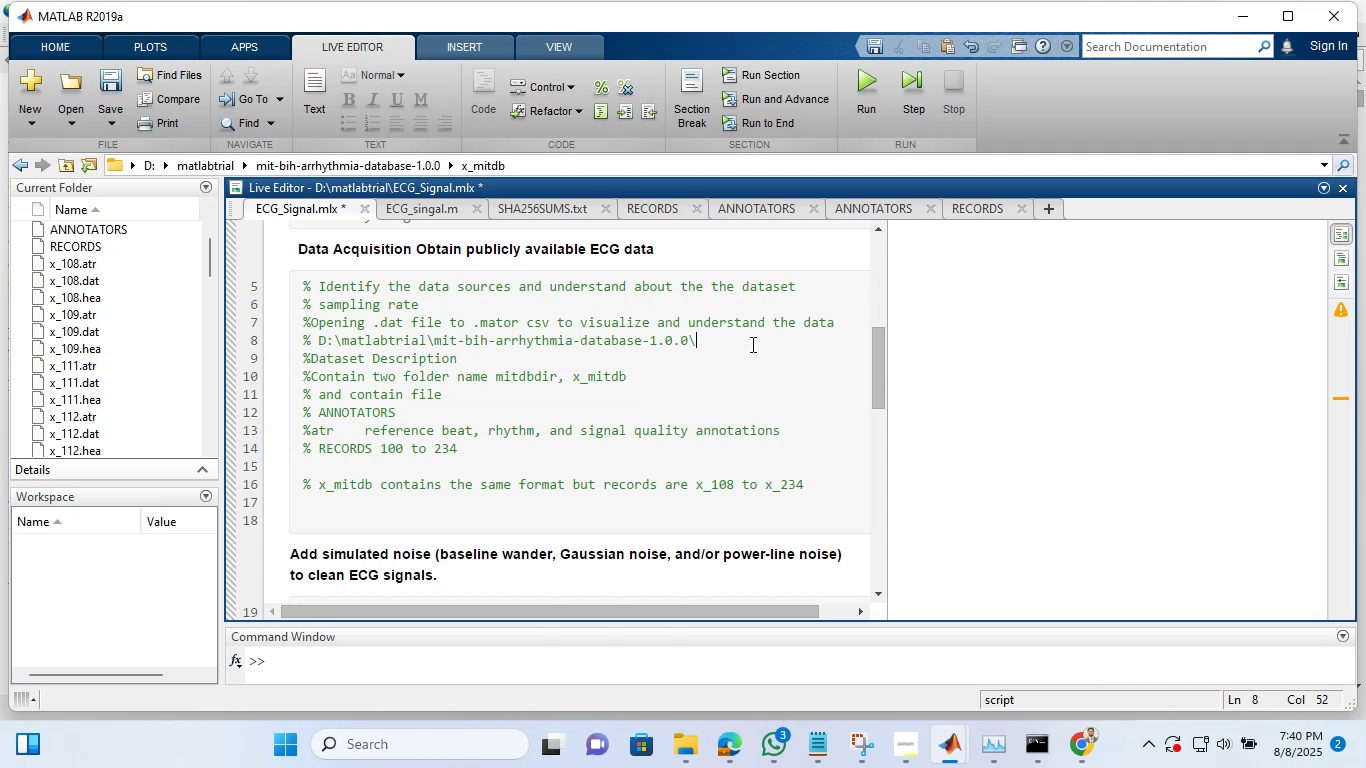 
key(Backspace)
 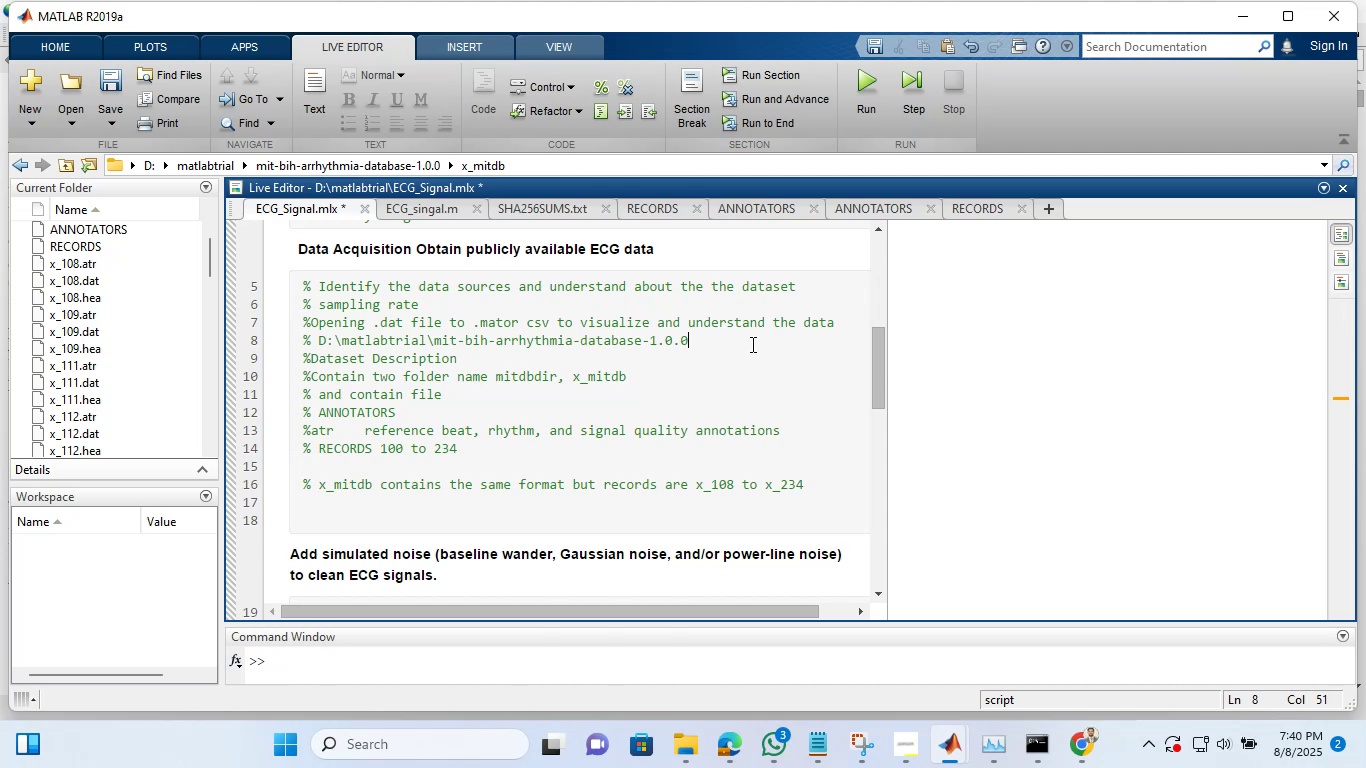 
key(Control+Z)
 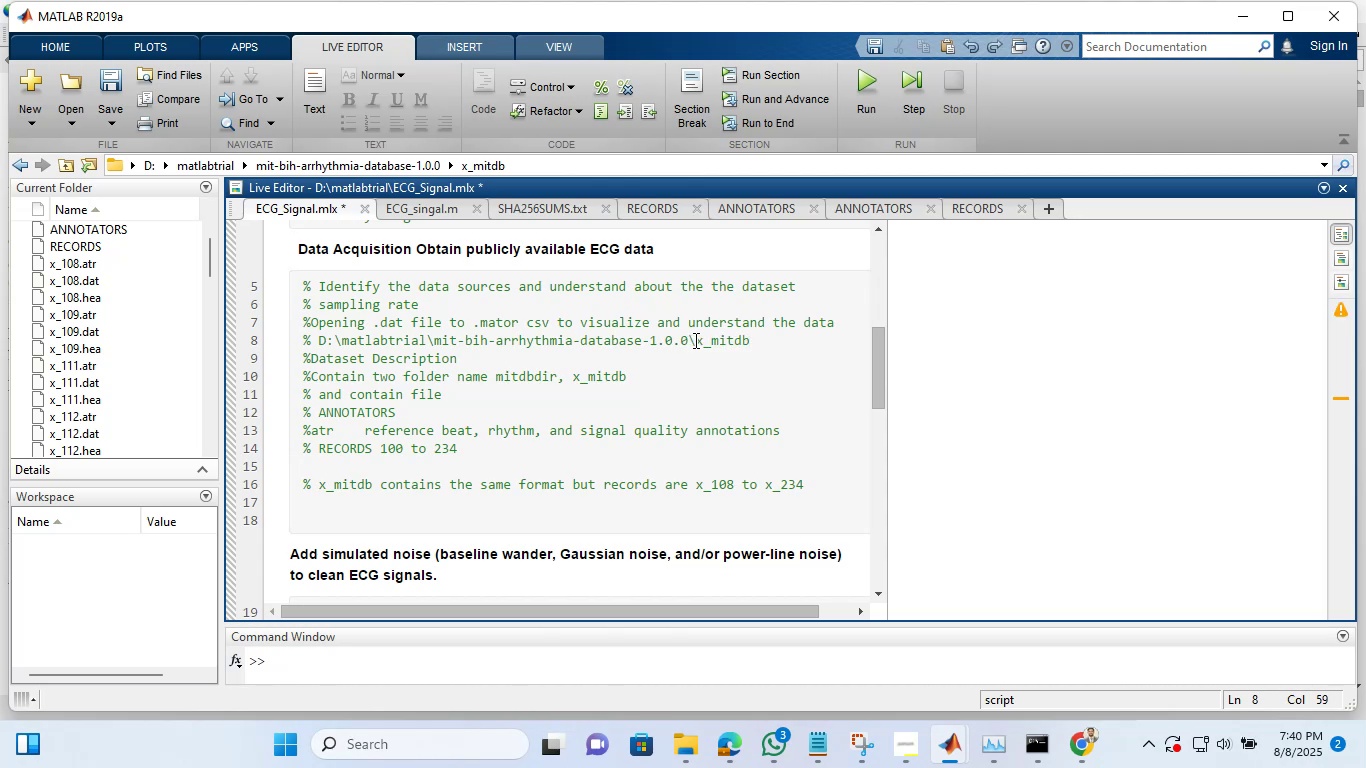 
left_click_drag(start_coordinate=[751, 345], to_coordinate=[318, 341])
 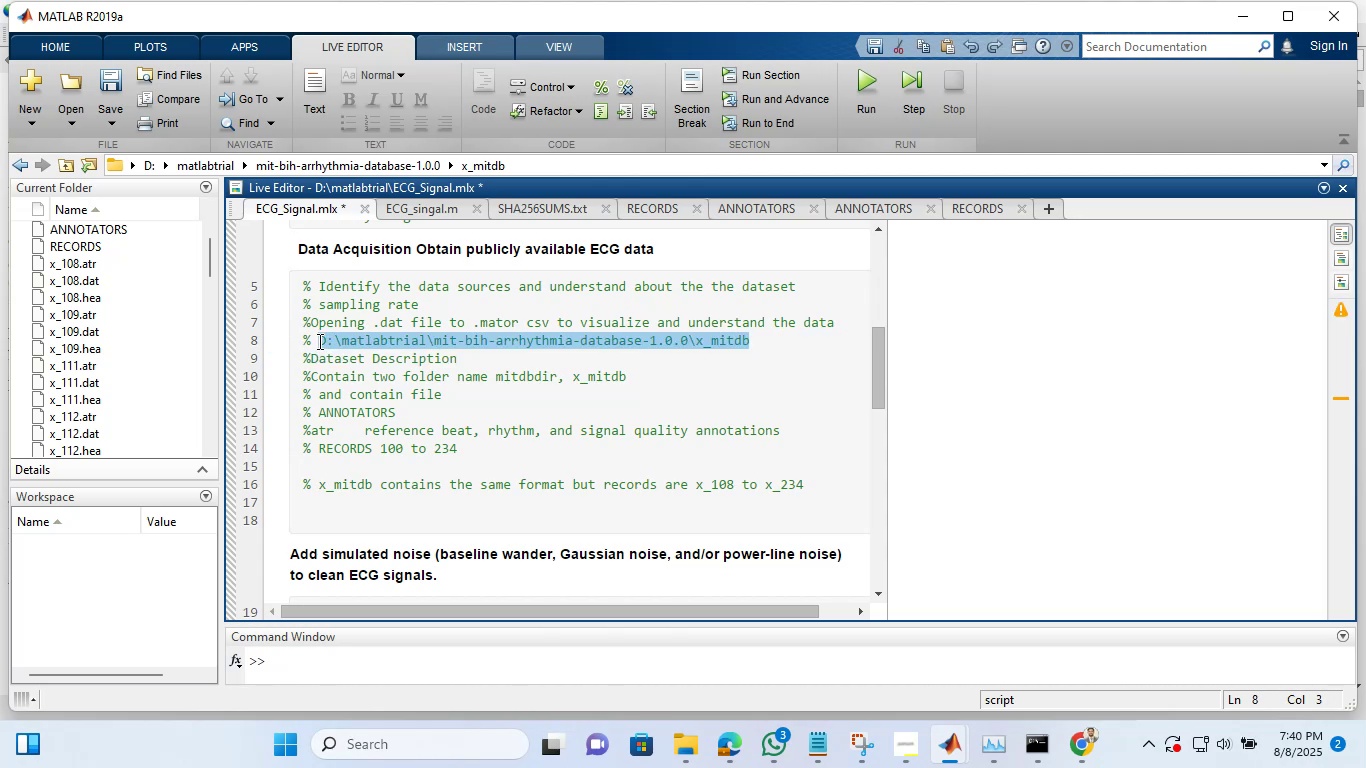 
hold_key(key=ControlLeft, duration=0.47)
 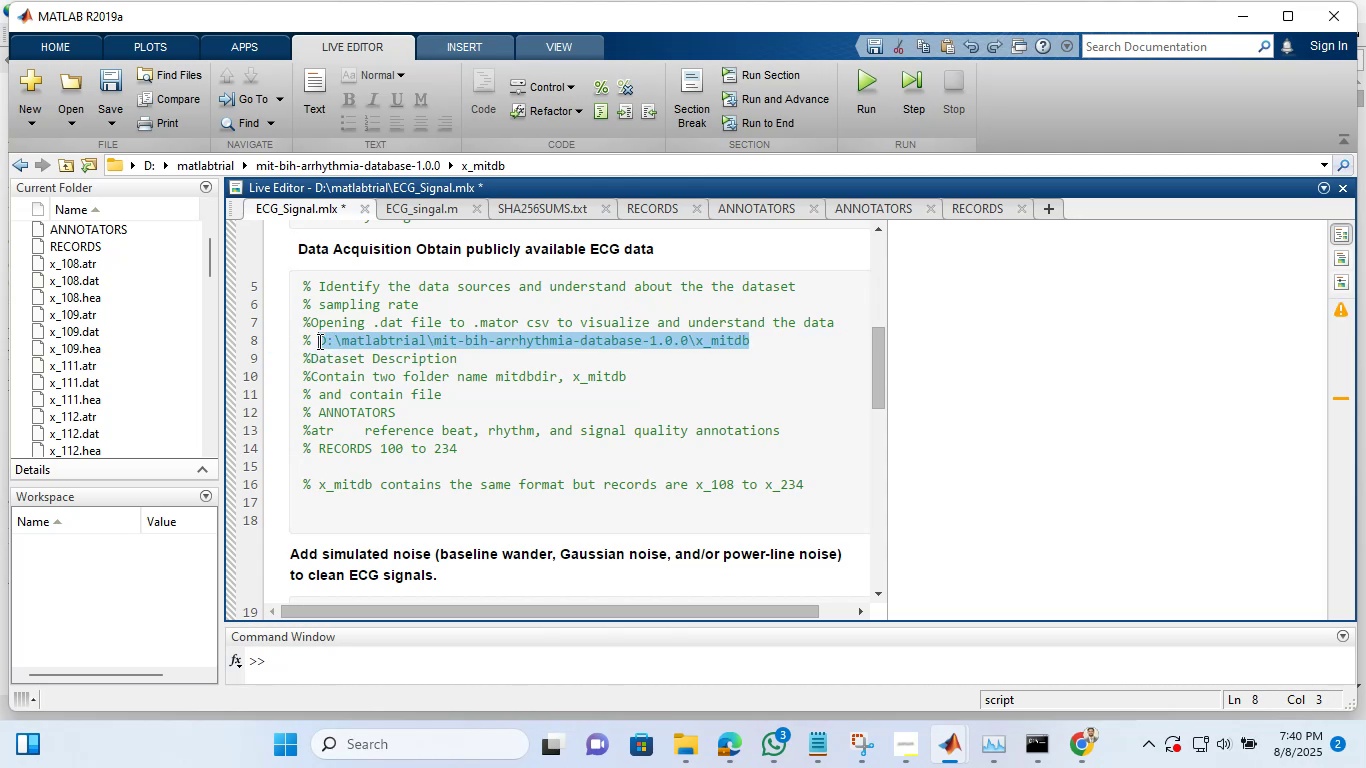 
key(Control+C)
 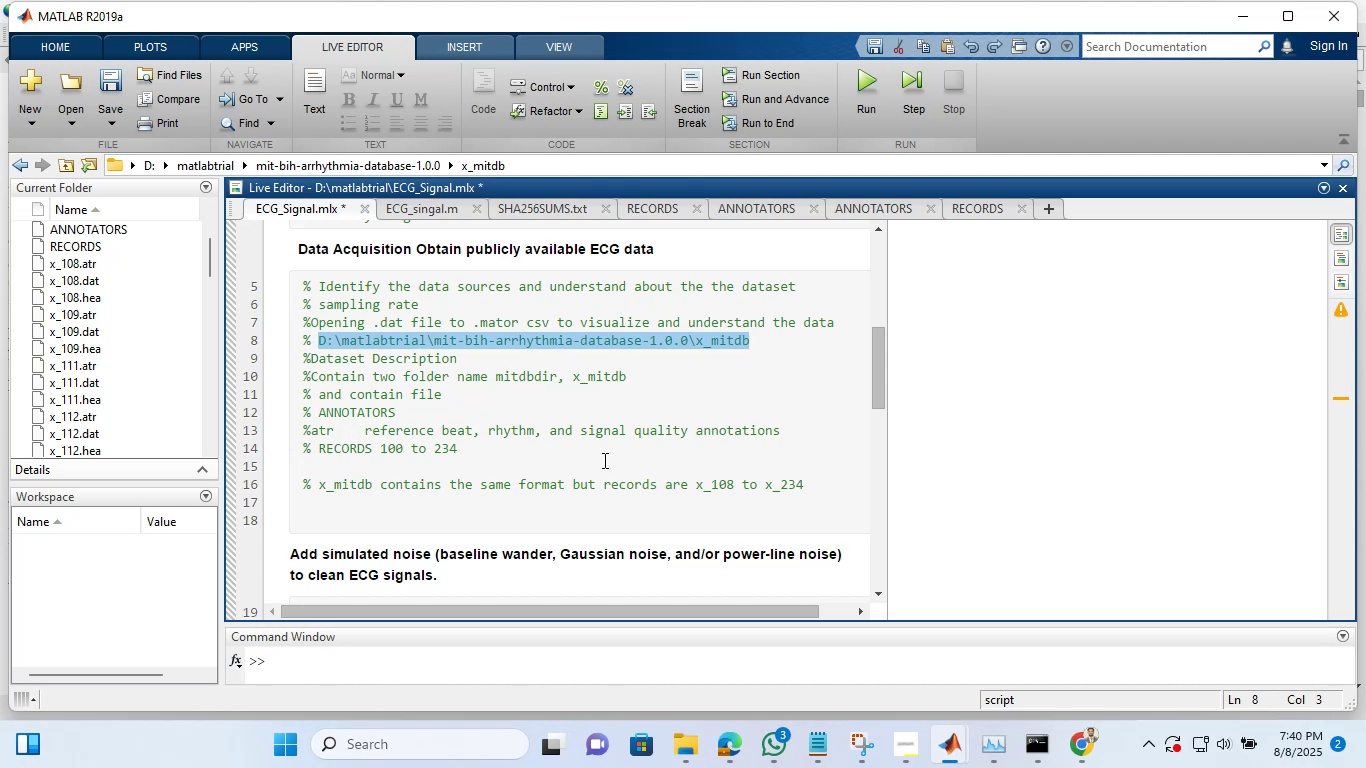 
wait(9.02)
 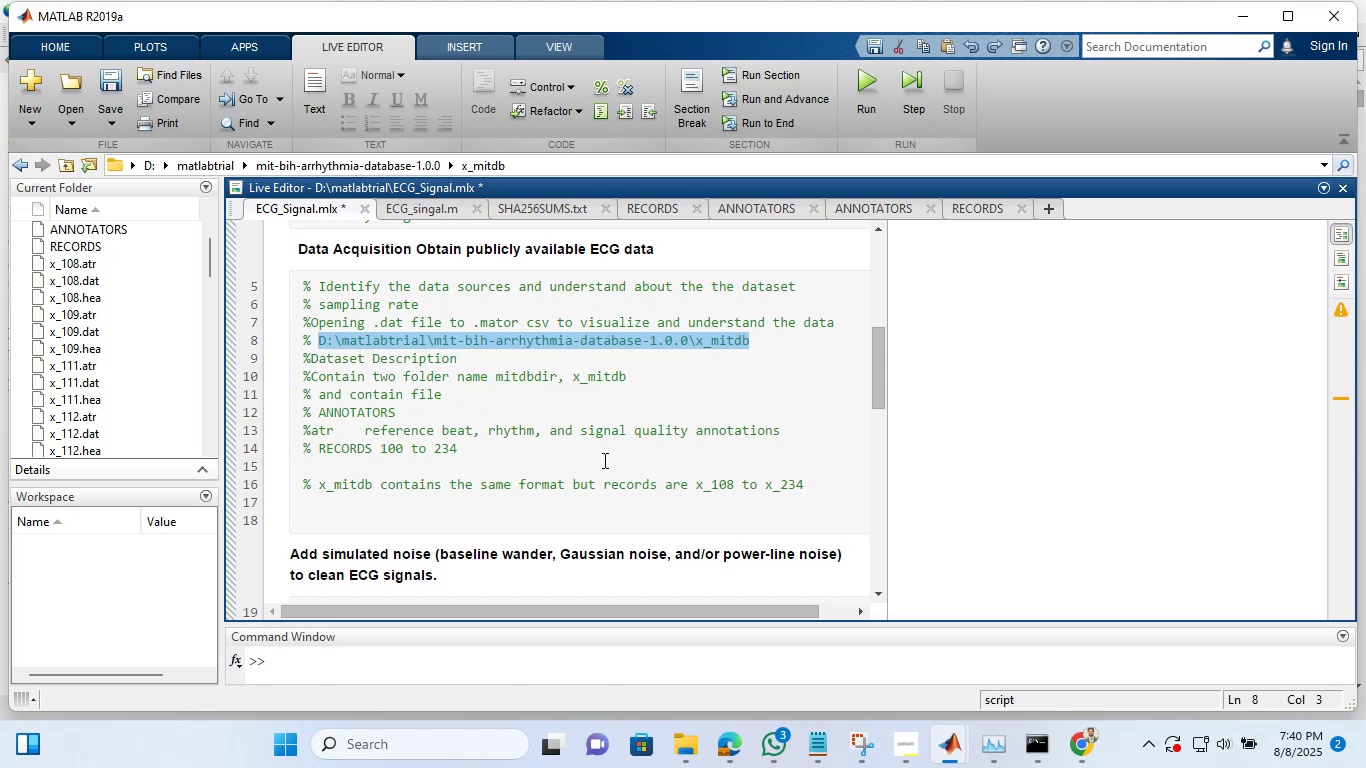 
left_click([332, 470])
 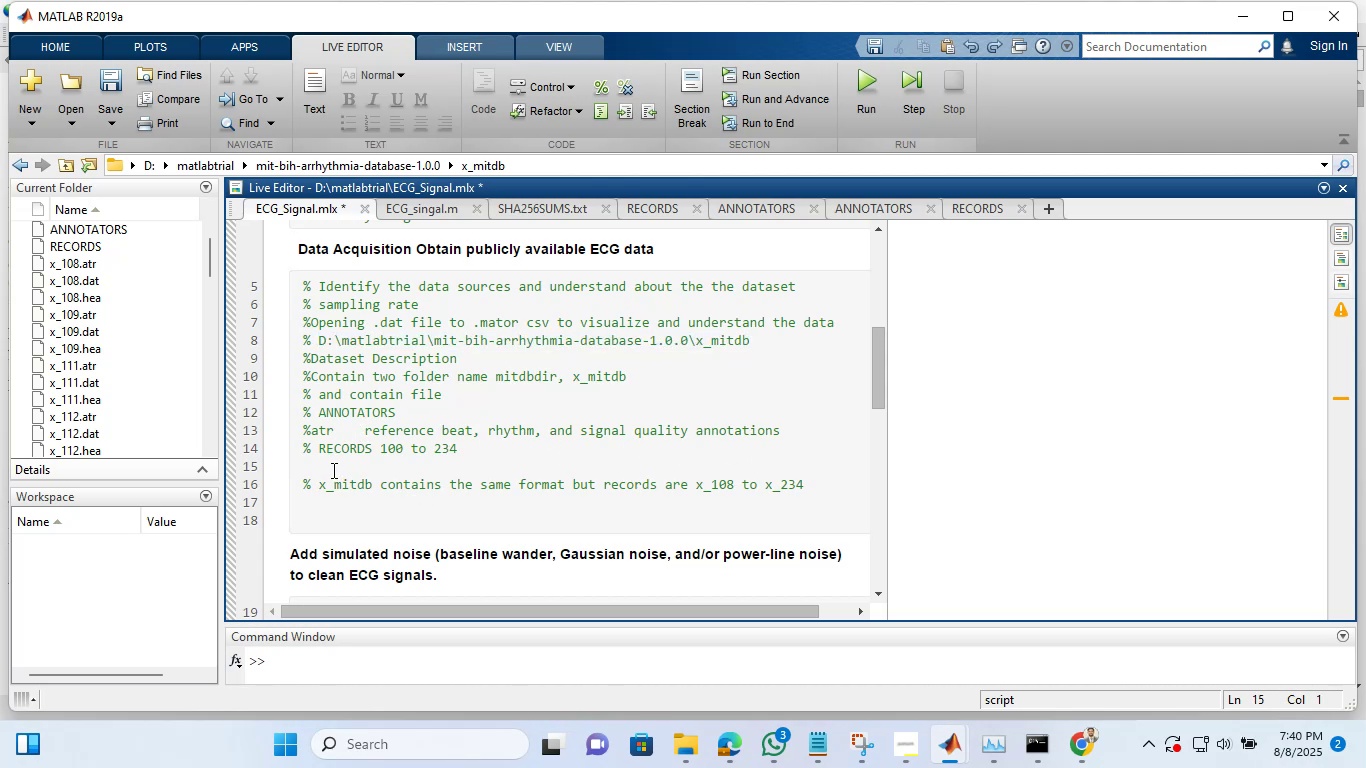 
key(Shift+5)
 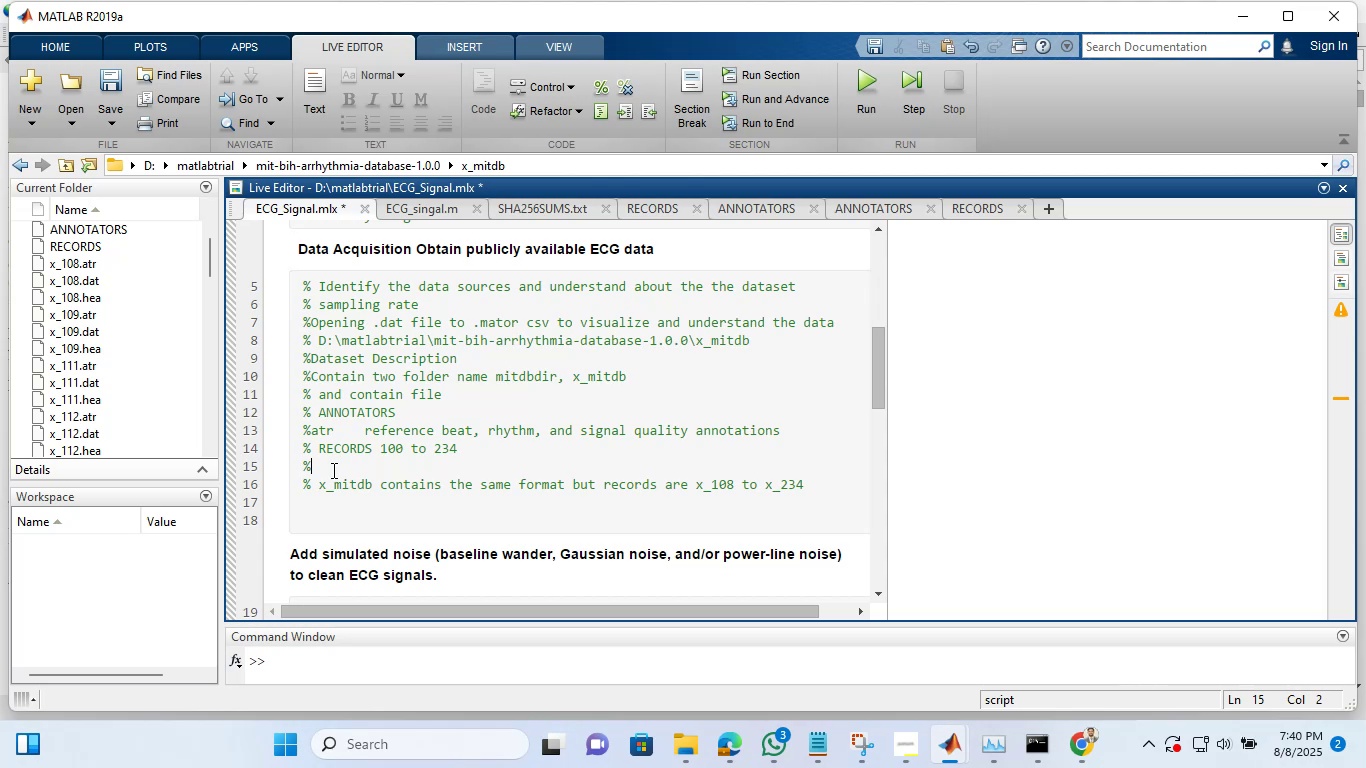 
key(Shift+ShiftLeft)
 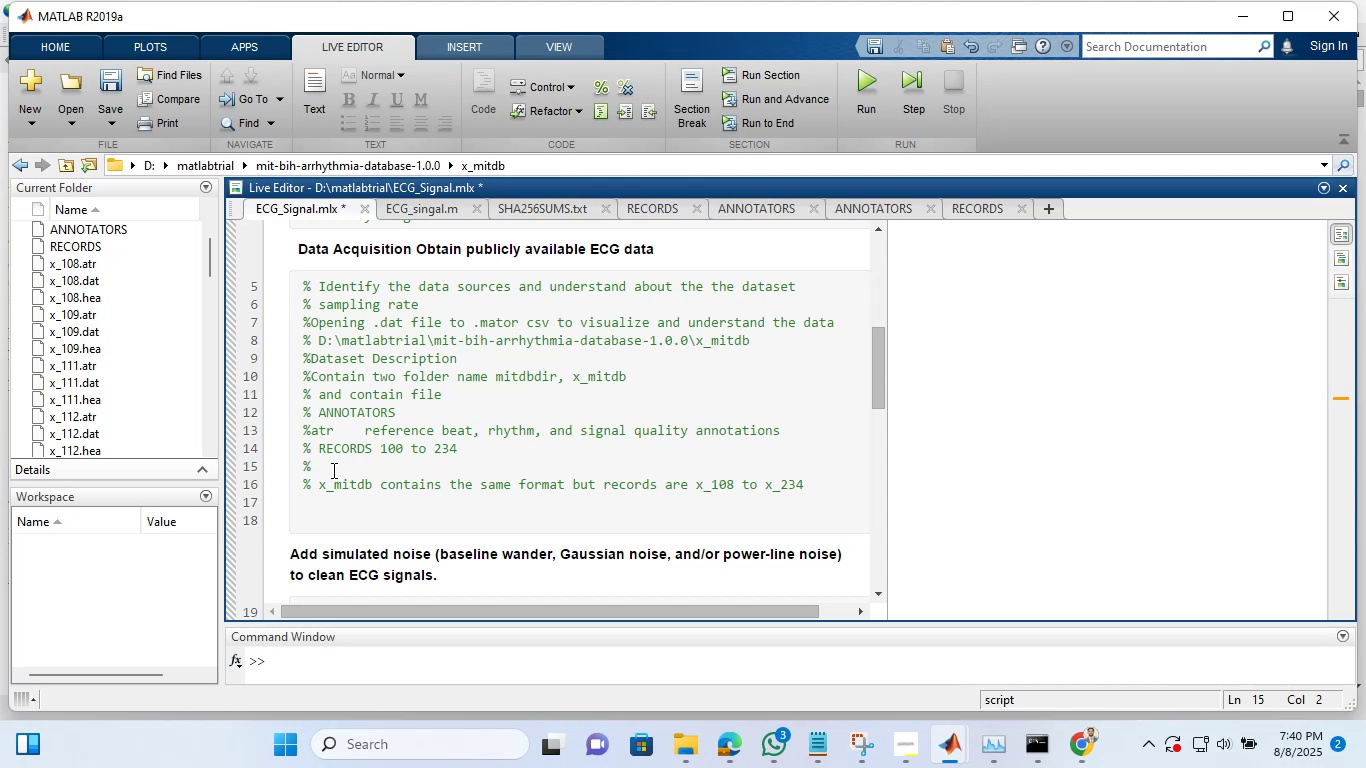 
key(Shift+F)
 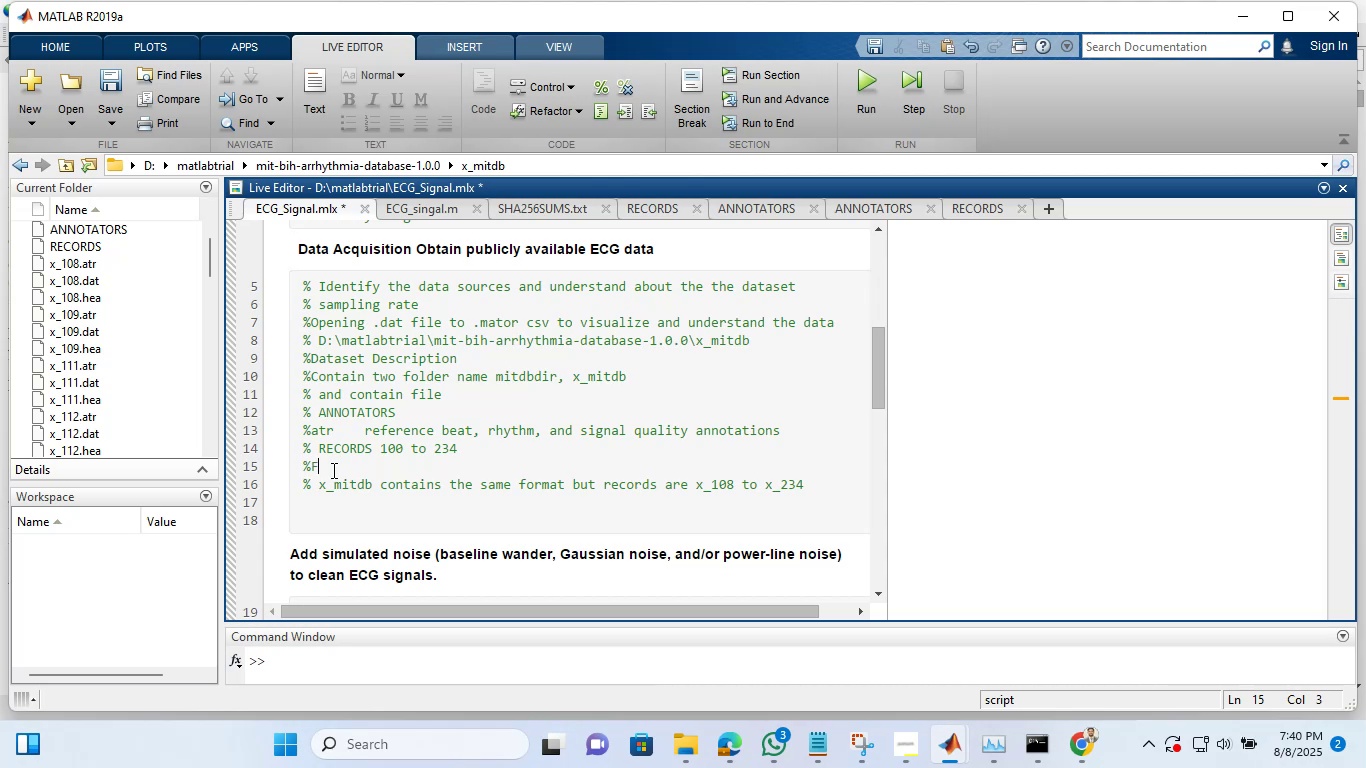 
key(Shift+Backspace)
 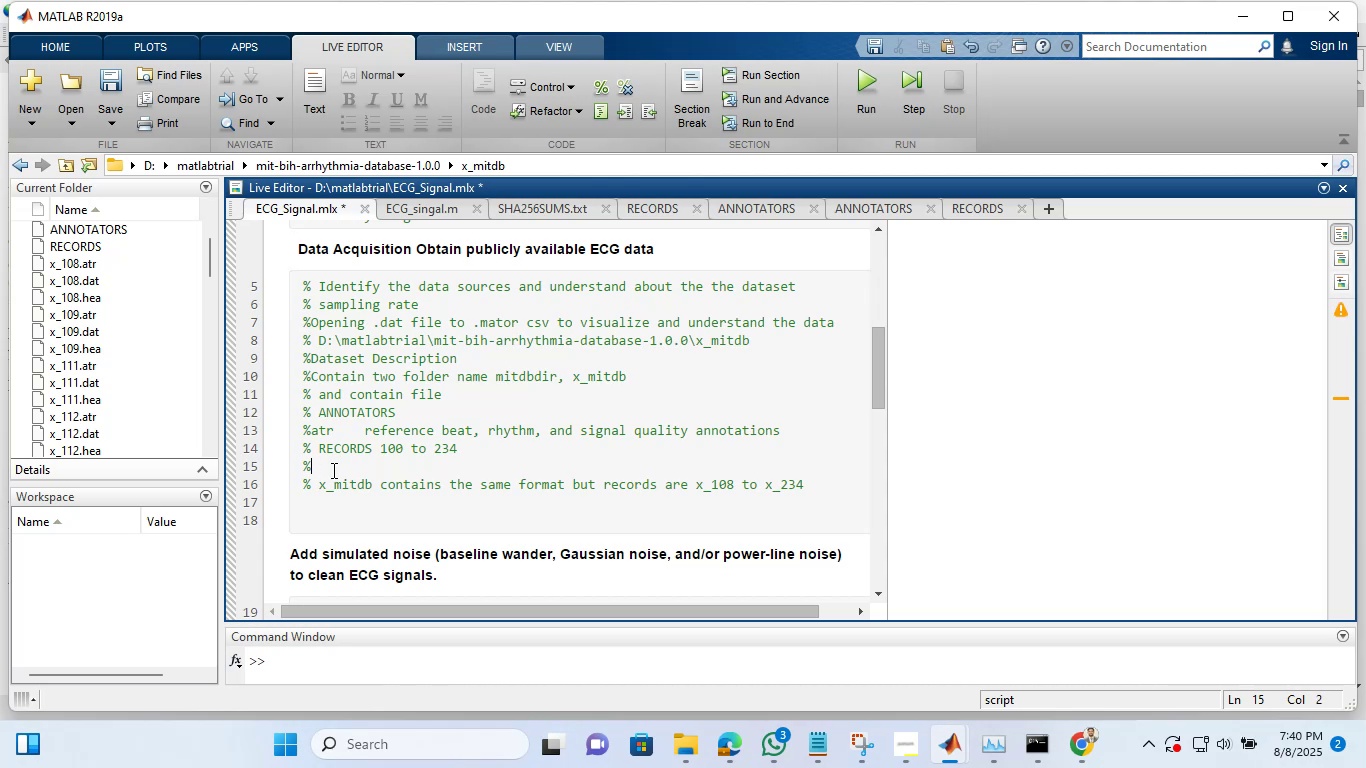 
key(Control+Shift+V)
 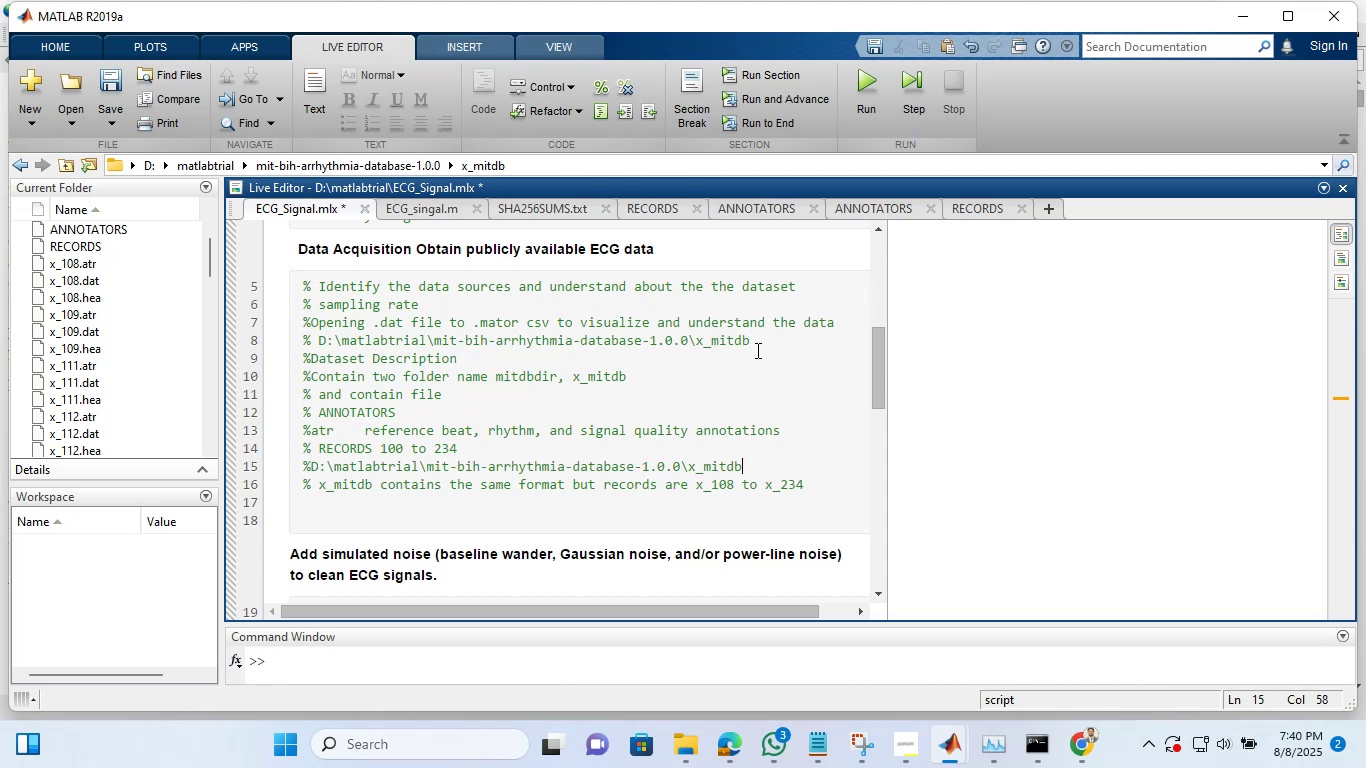 
left_click([757, 342])
 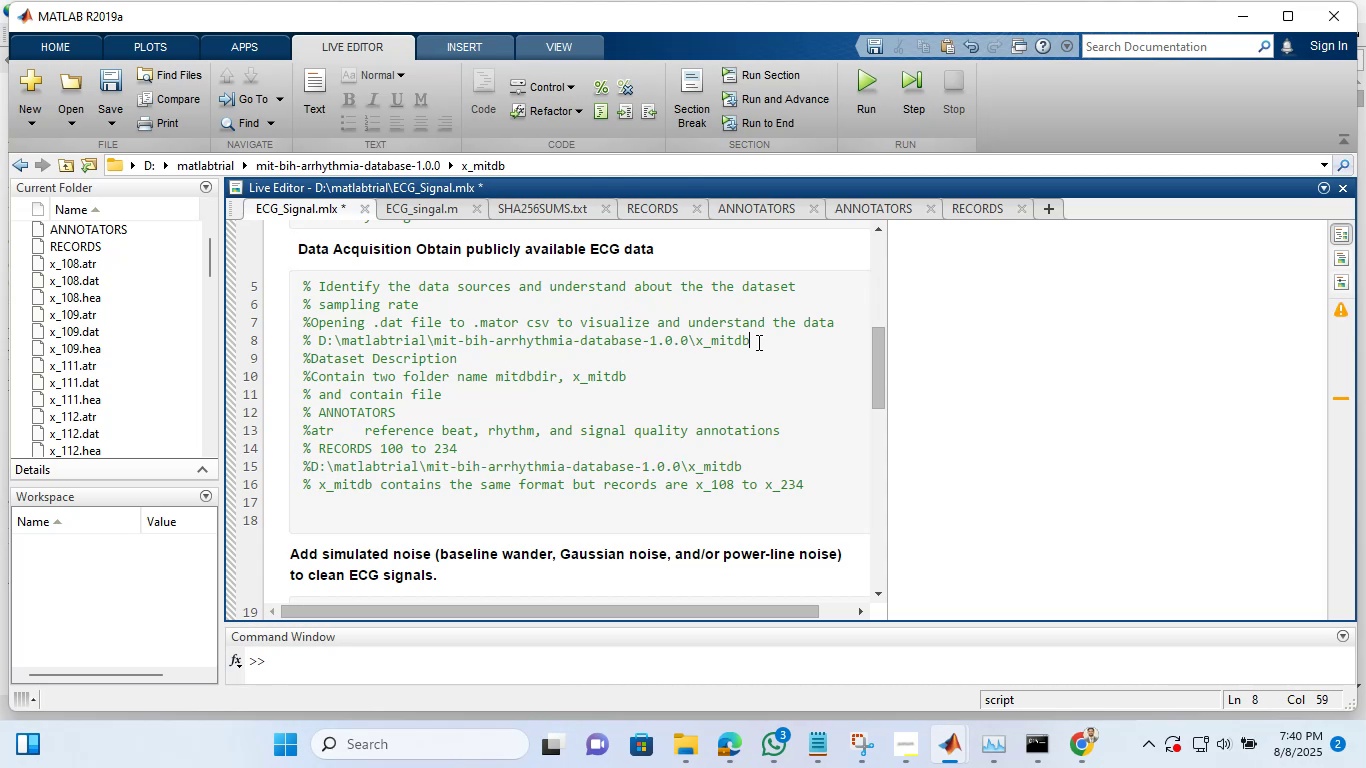 
key(Backspace)
 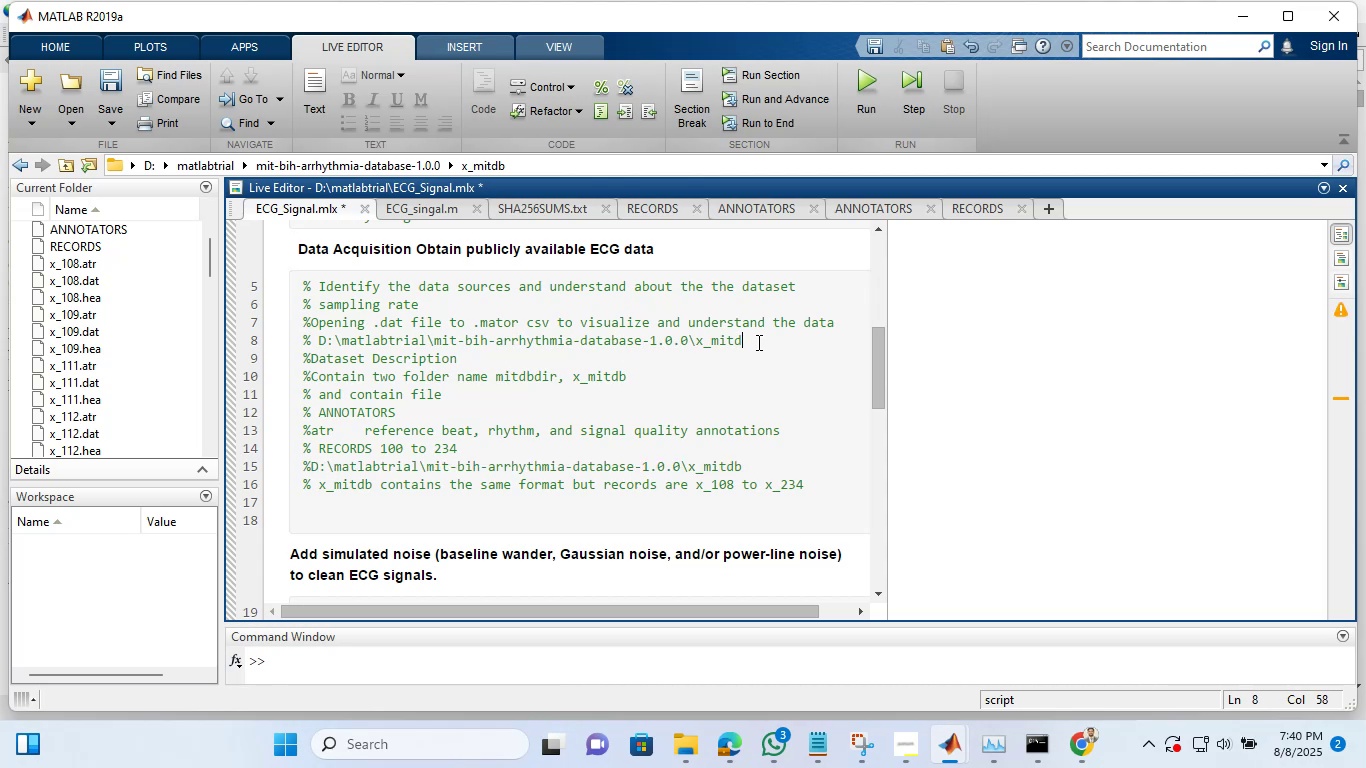 
key(Backspace)
 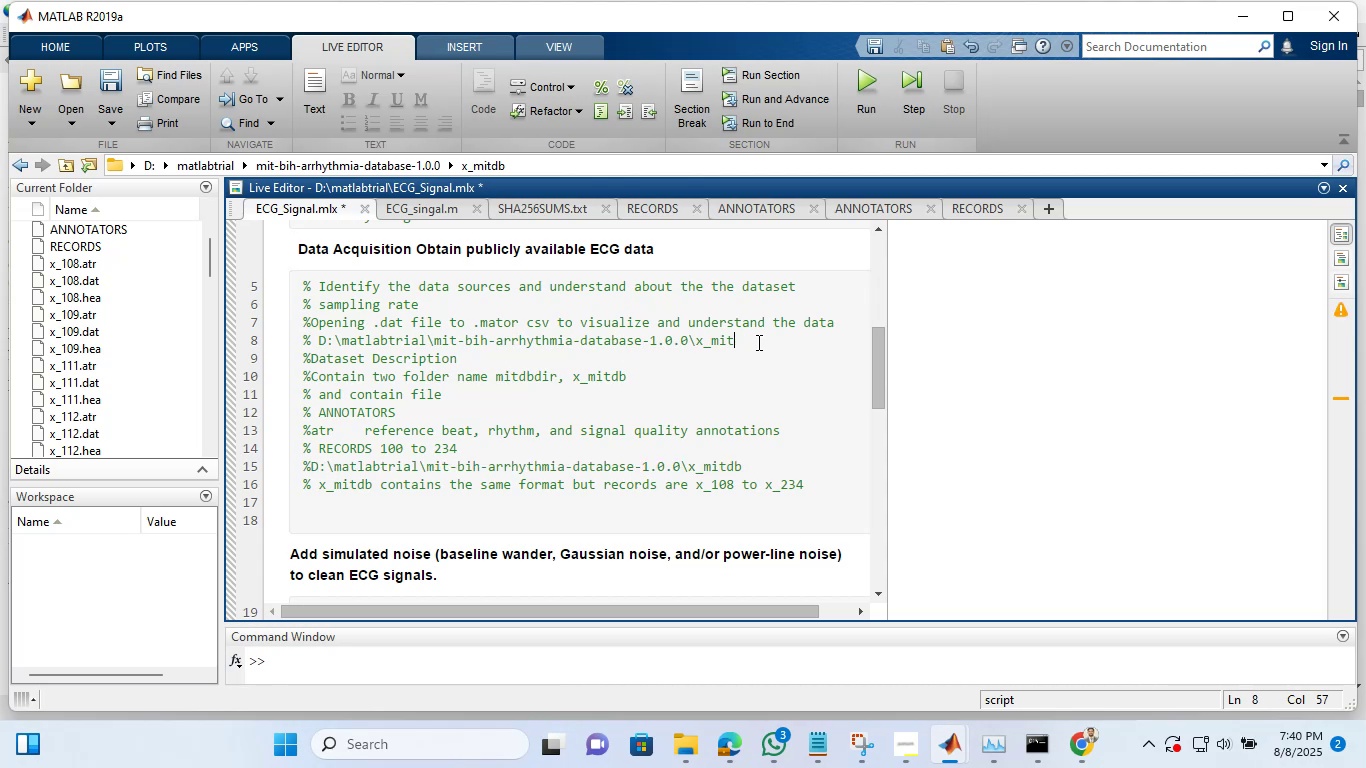 
key(Backspace)
 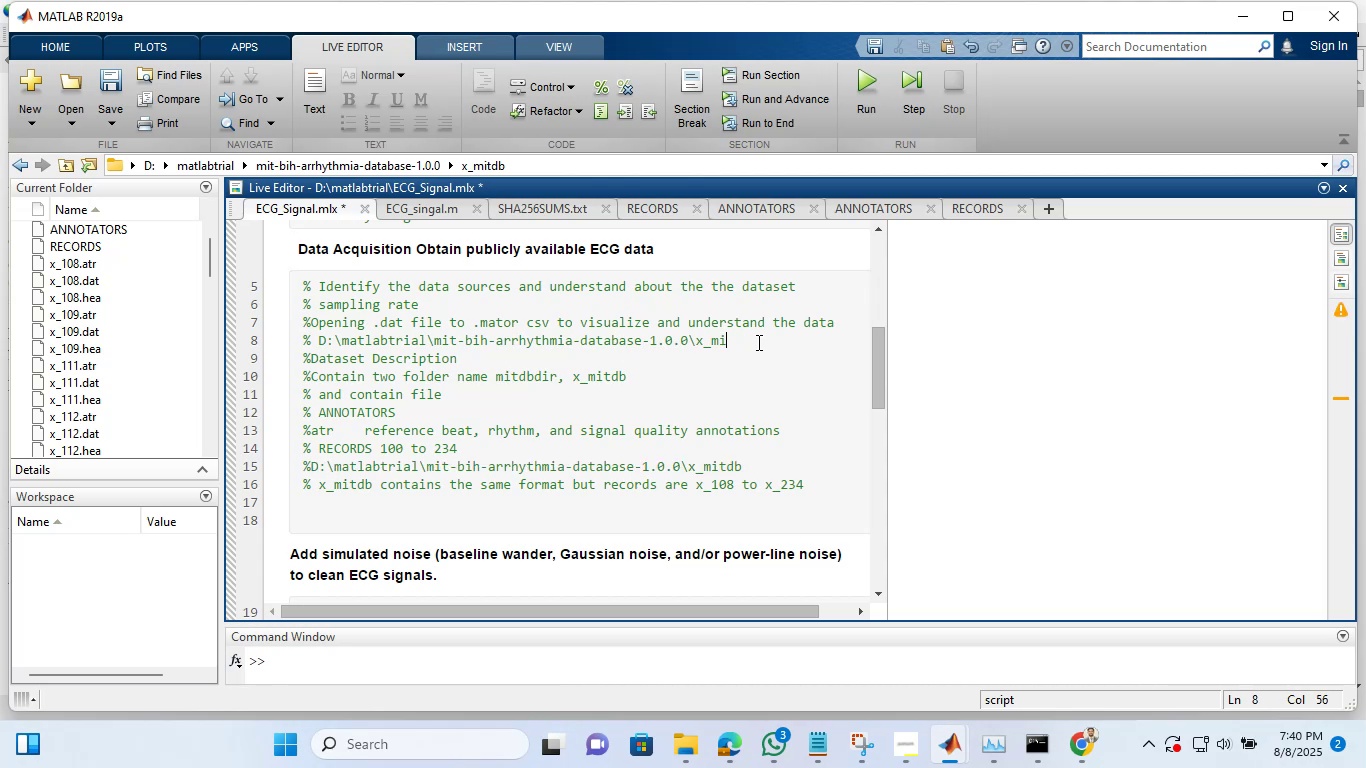 
key(Backspace)
 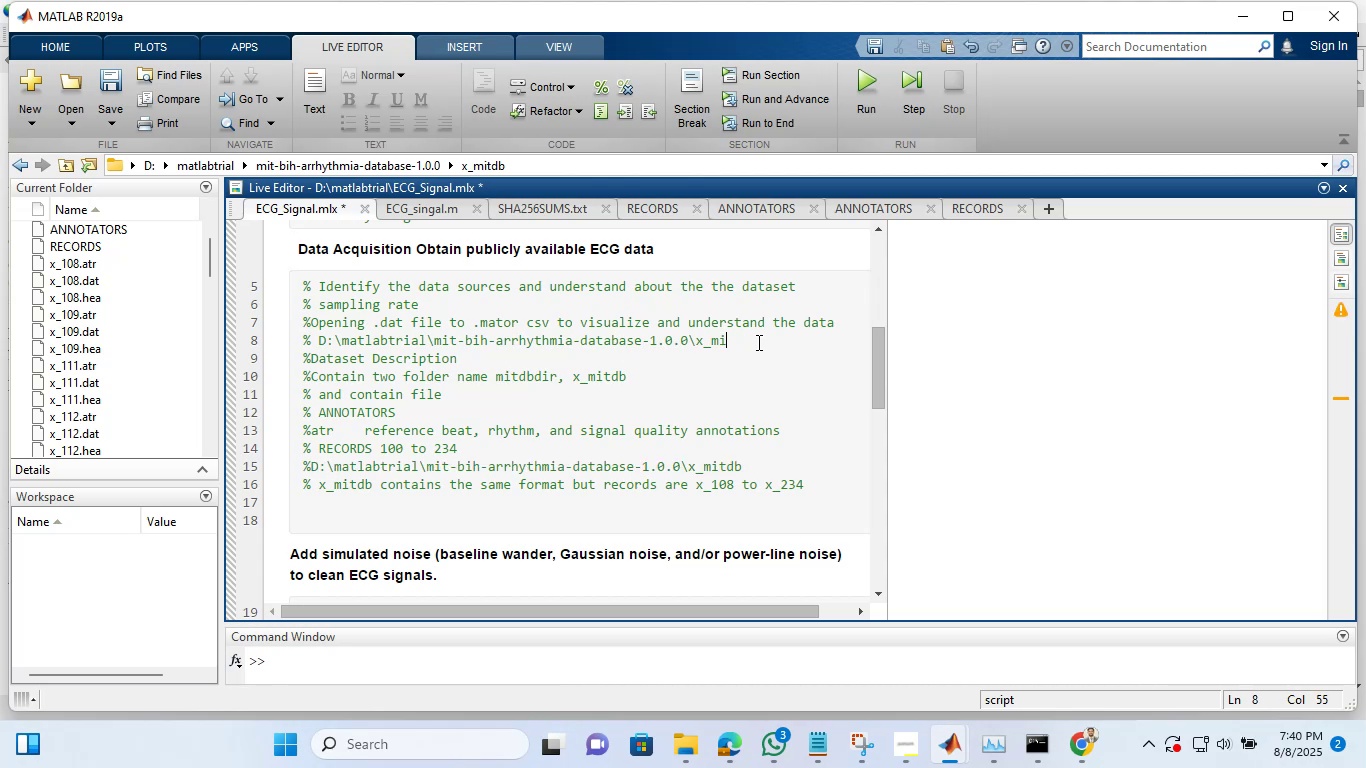 
key(Backspace)
 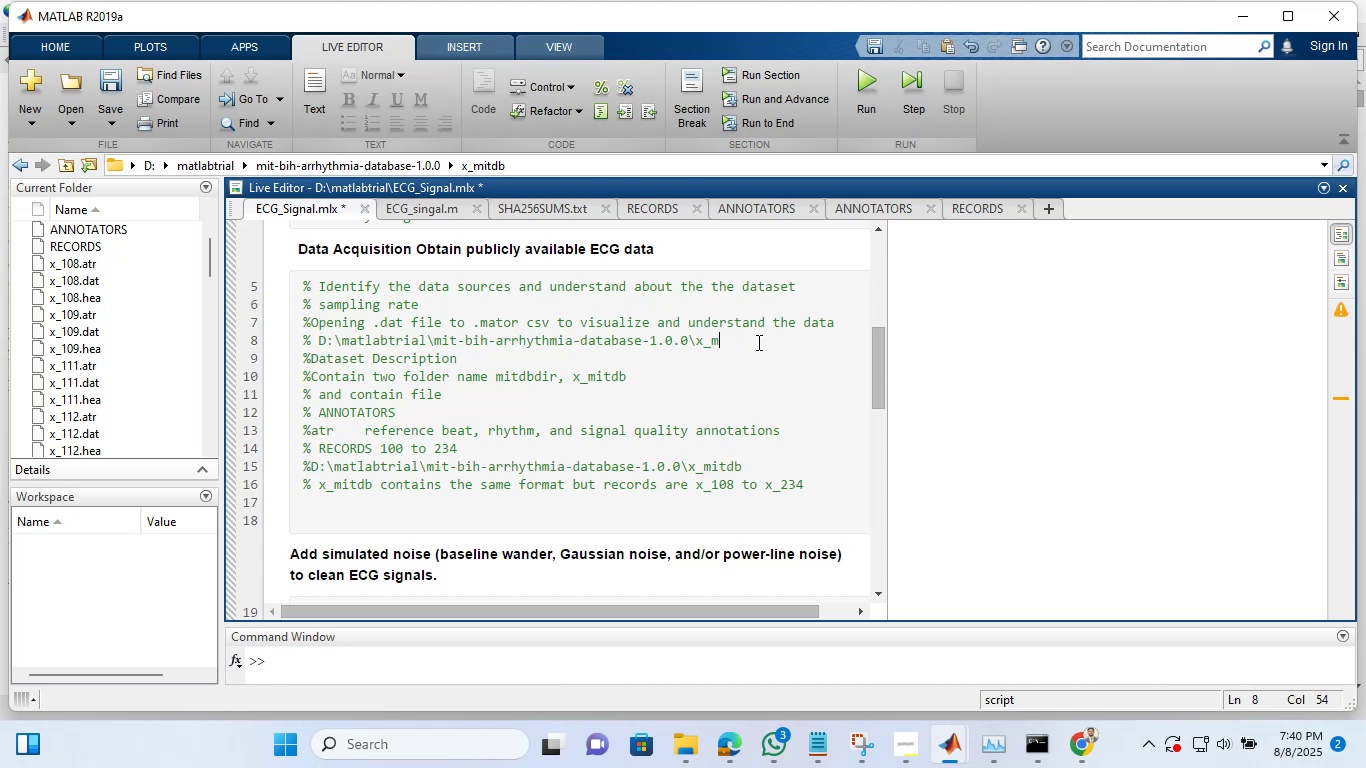 
key(Backspace)
 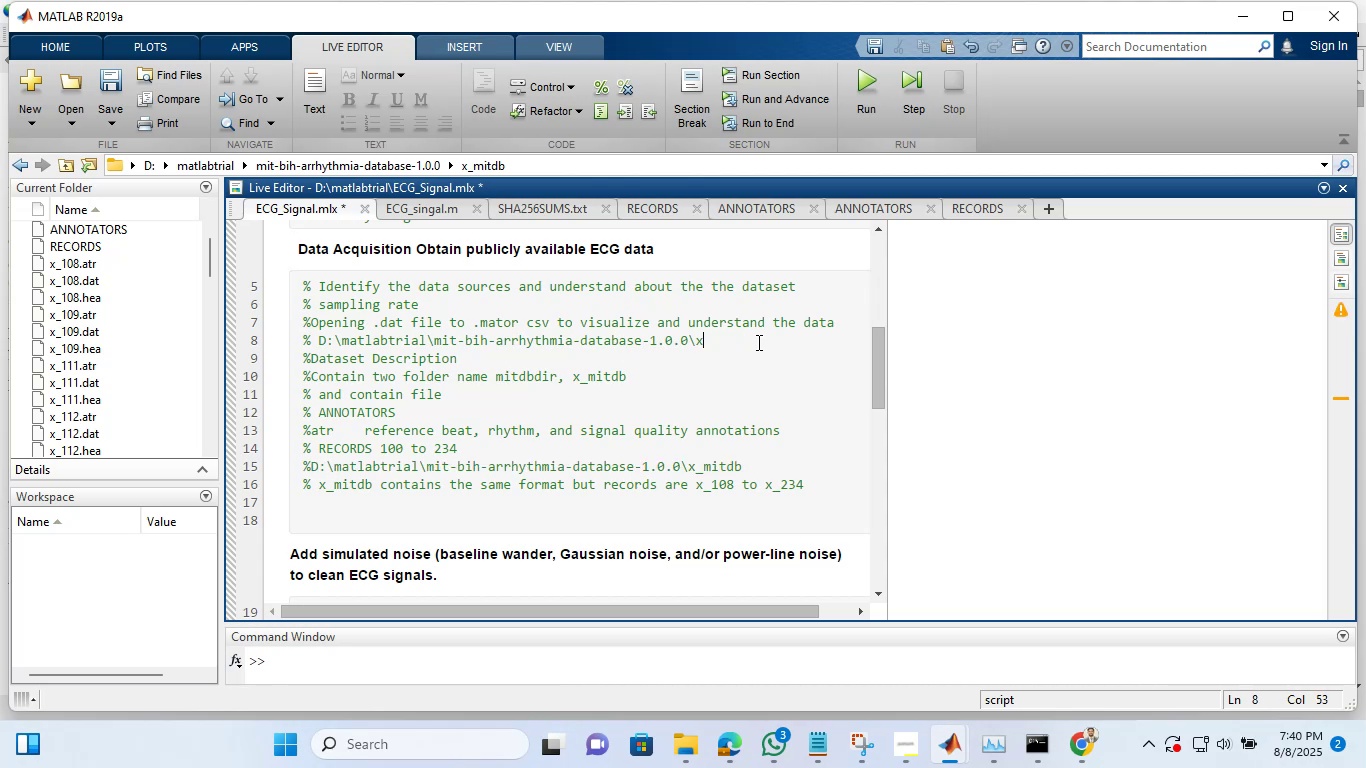 
key(Backspace)
 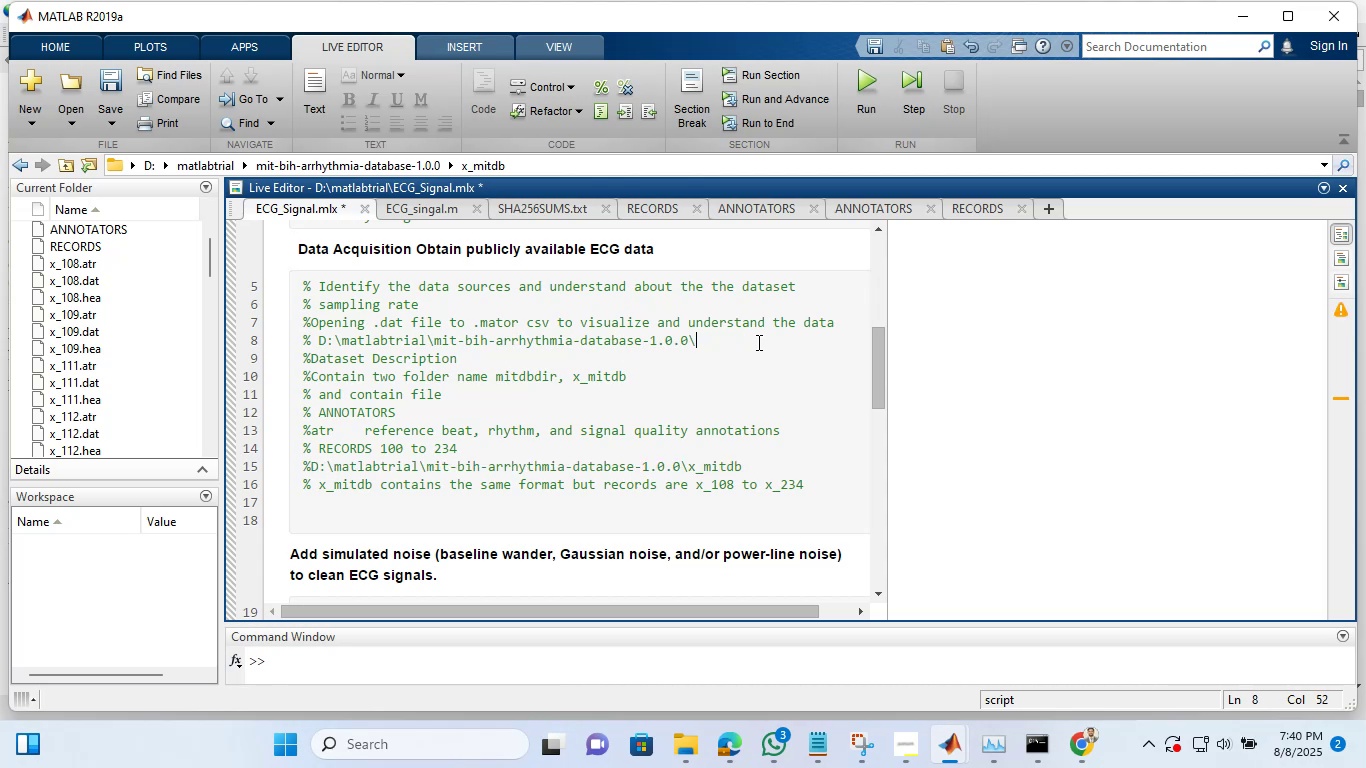 
key(Backspace)
 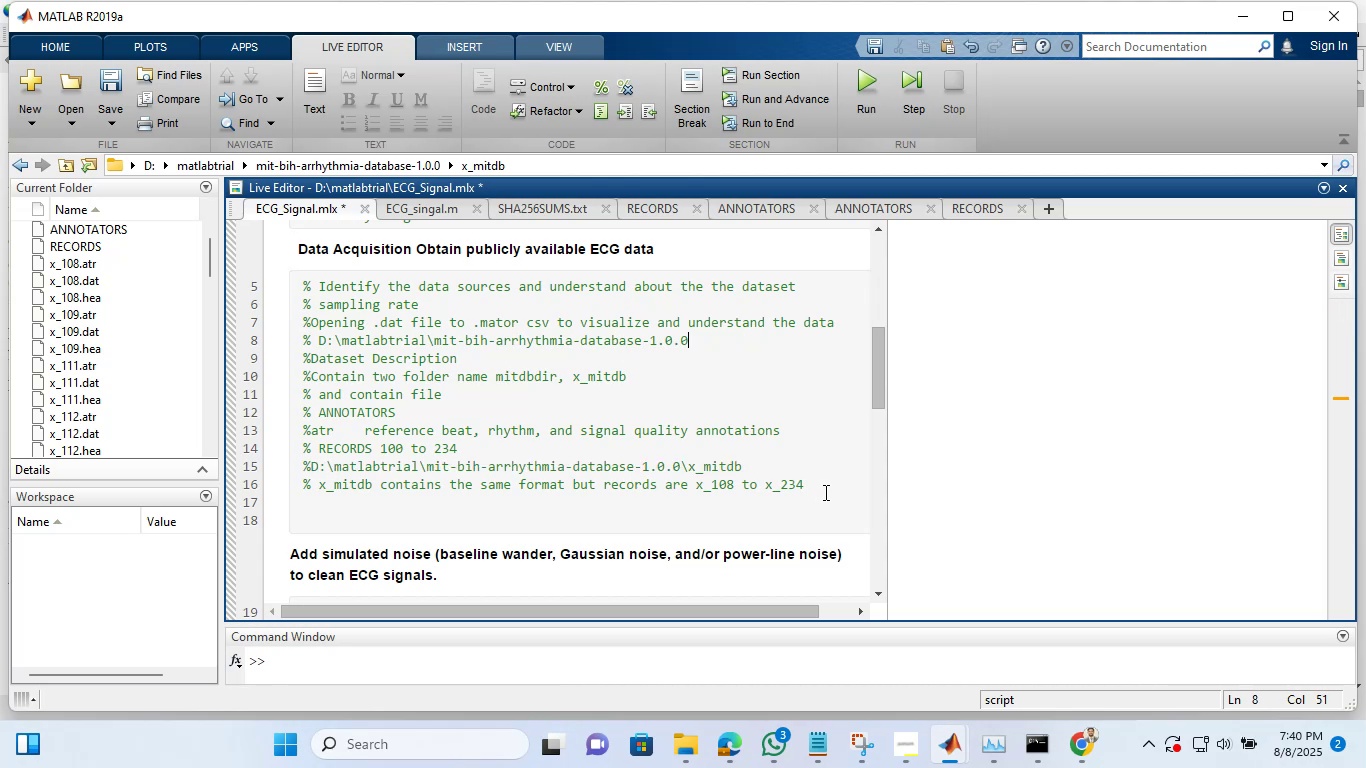 
left_click([824, 492])
 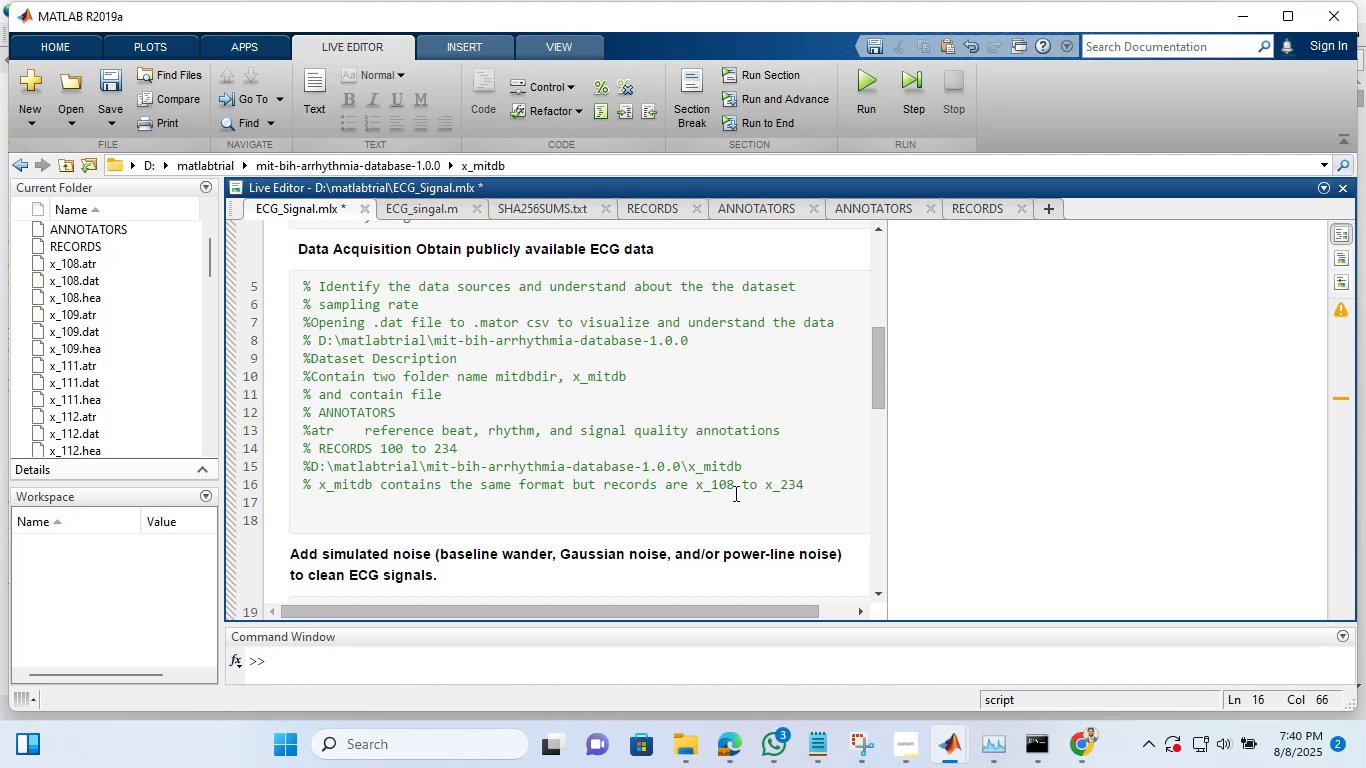 
wait(8.52)
 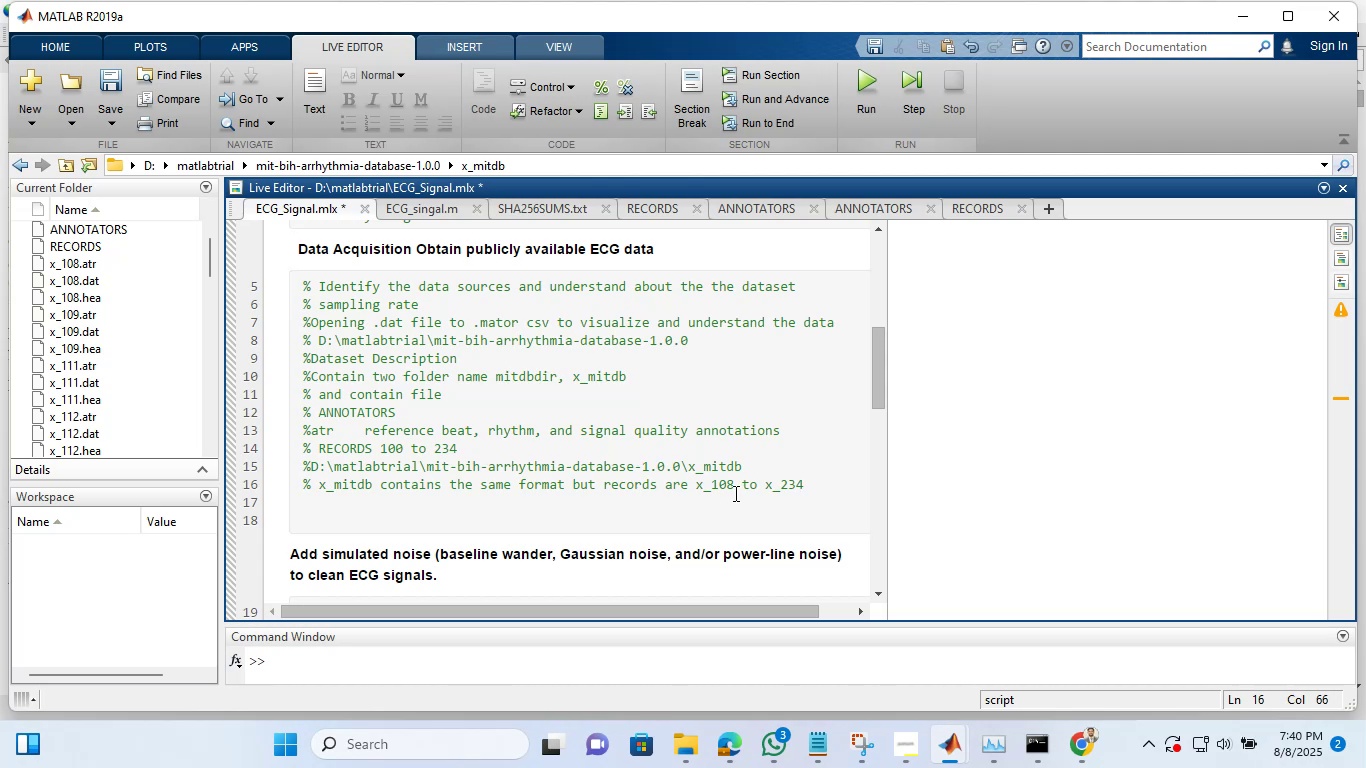 
left_click([503, 321])
 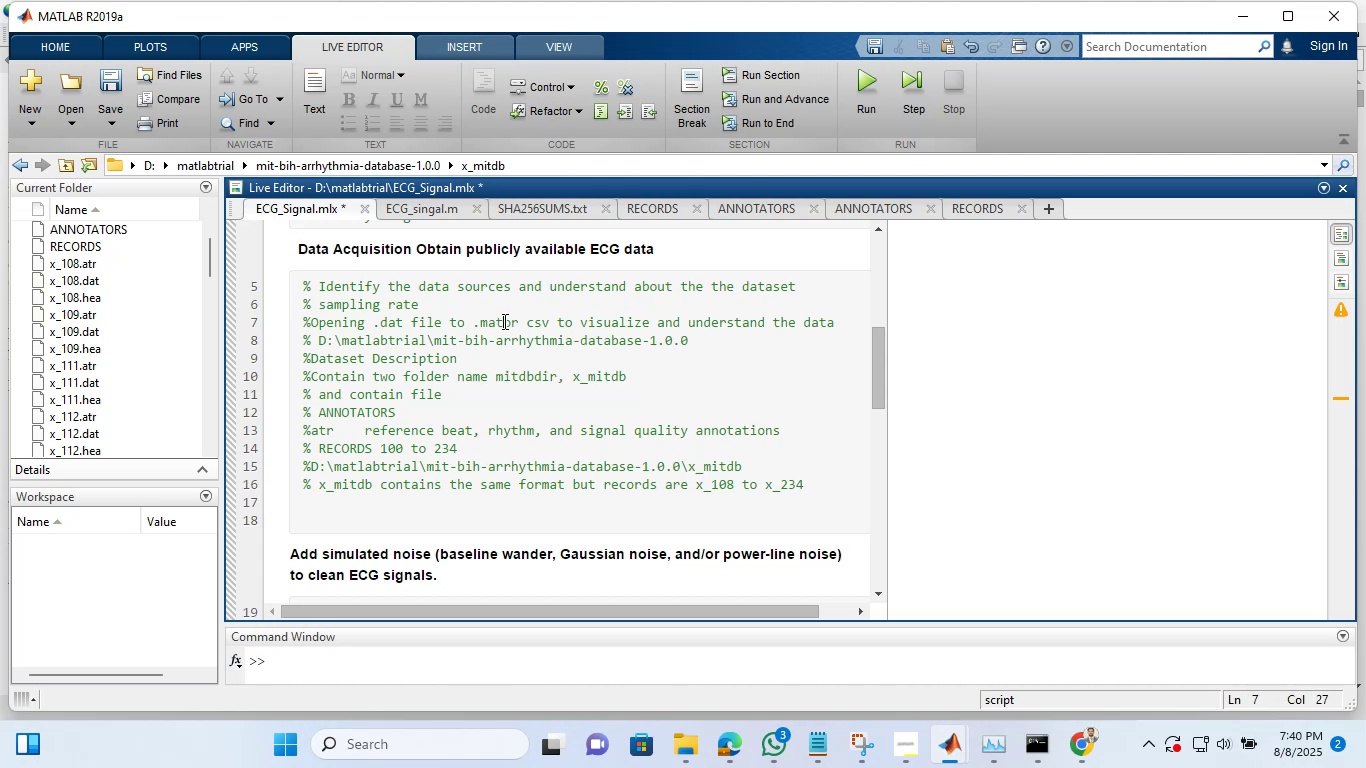 
key(Space)
 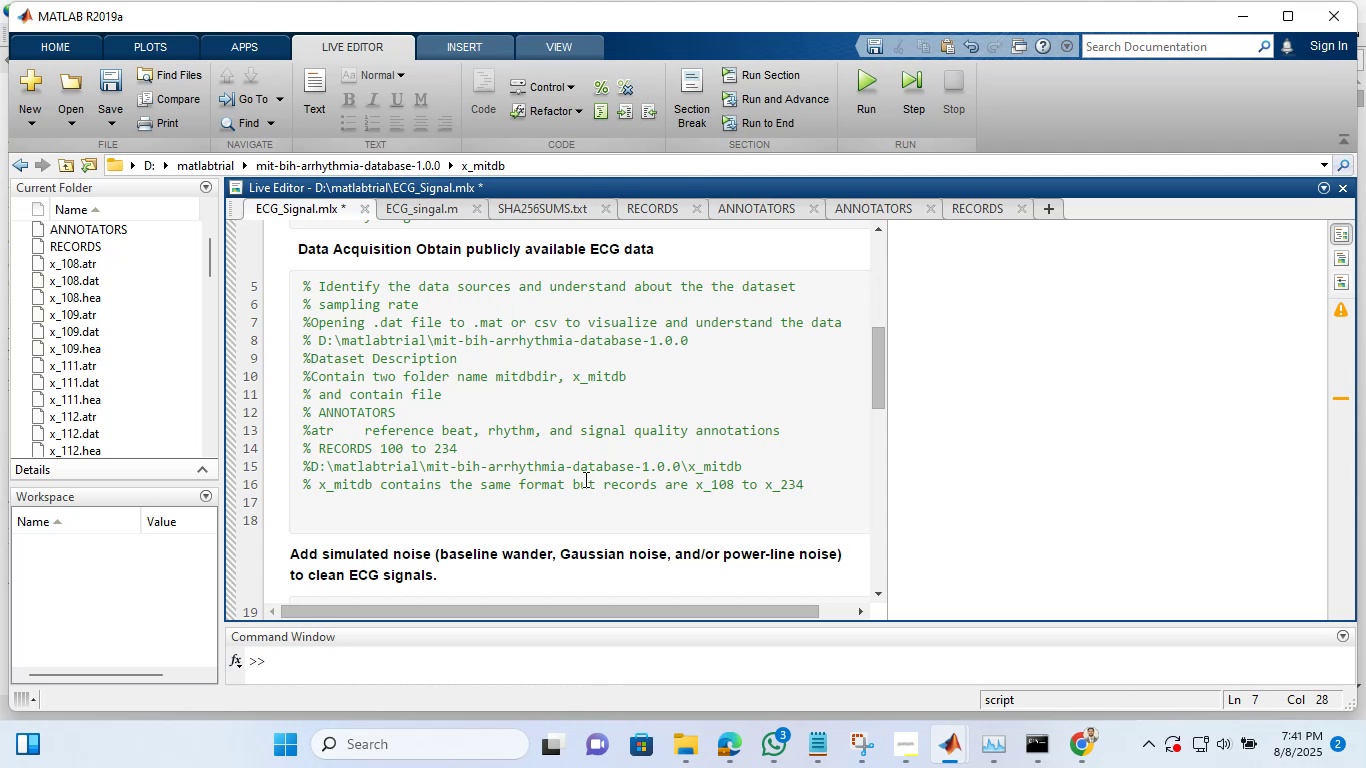 
wait(15.58)
 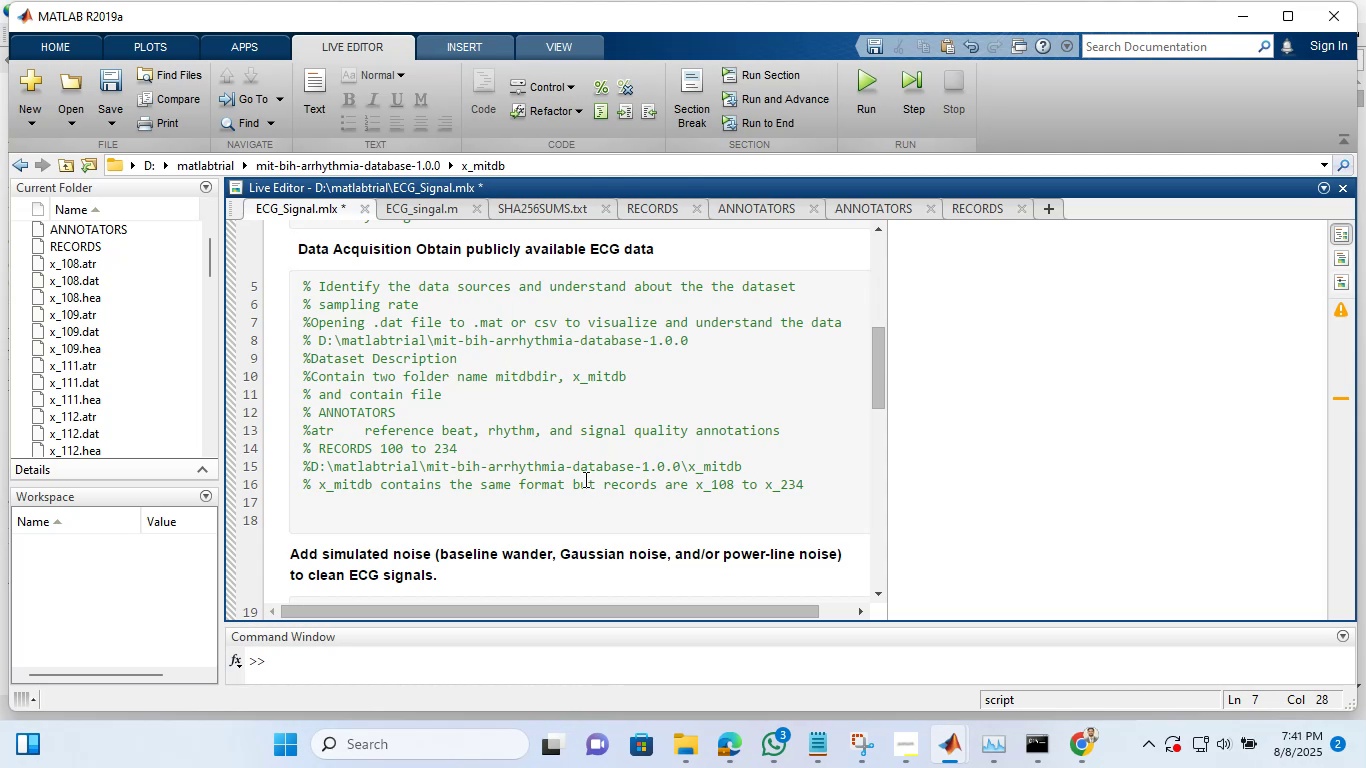 
left_click([821, 487])
 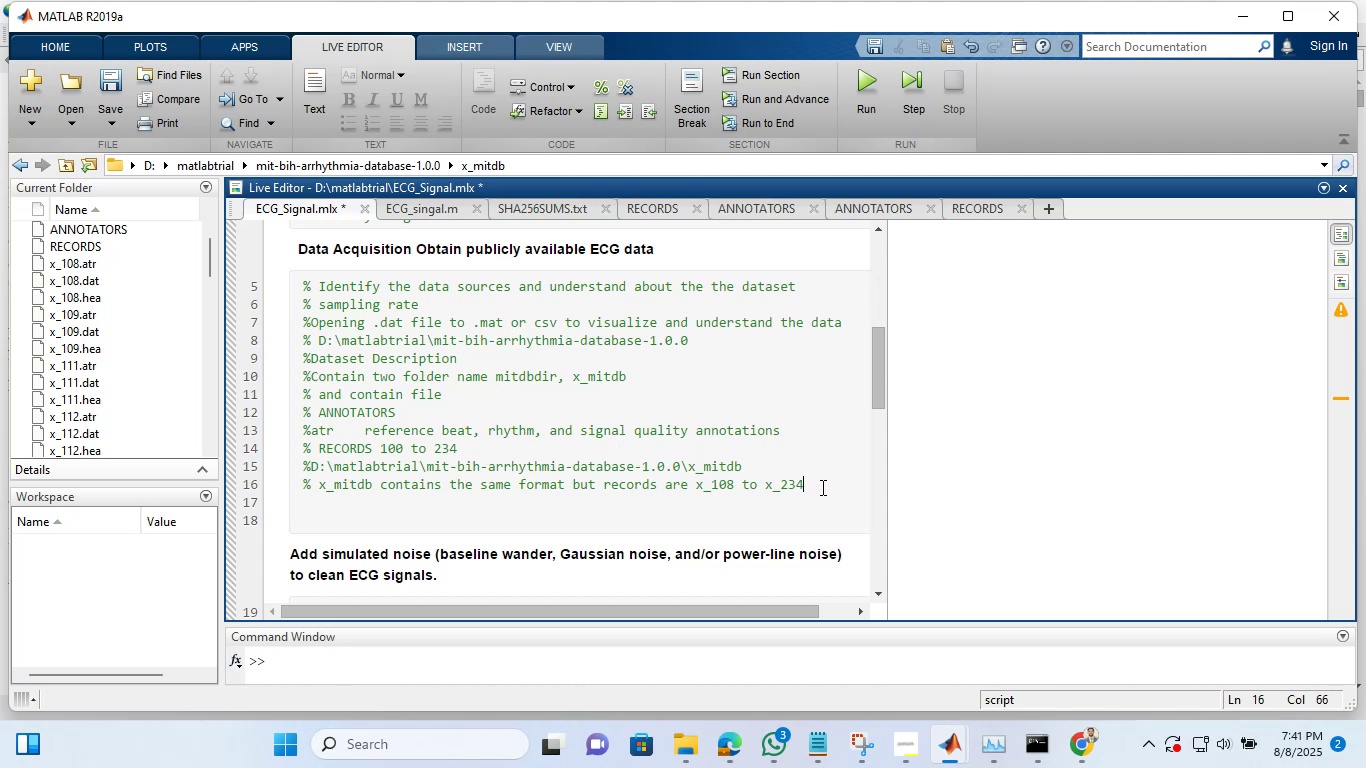 
key(Shift+Enter)
 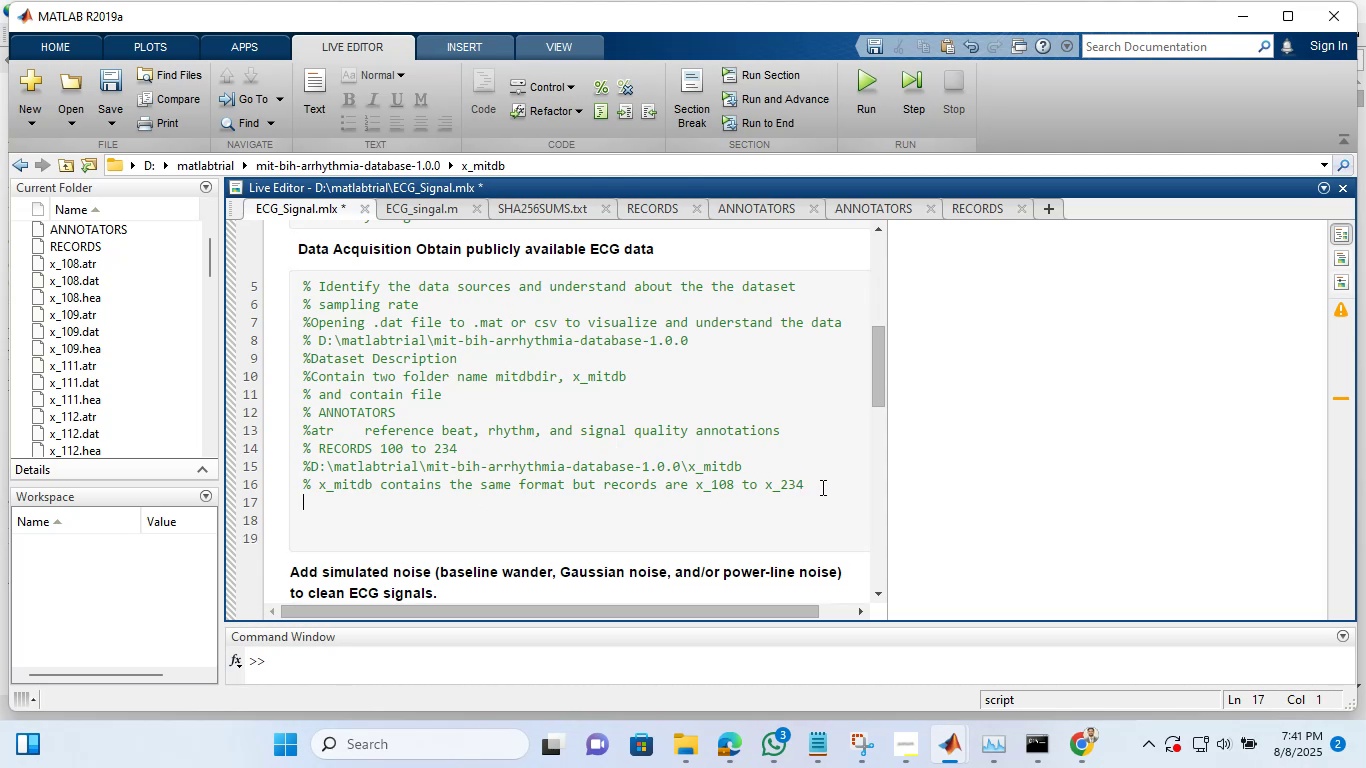 
key(Shift+Enter)
 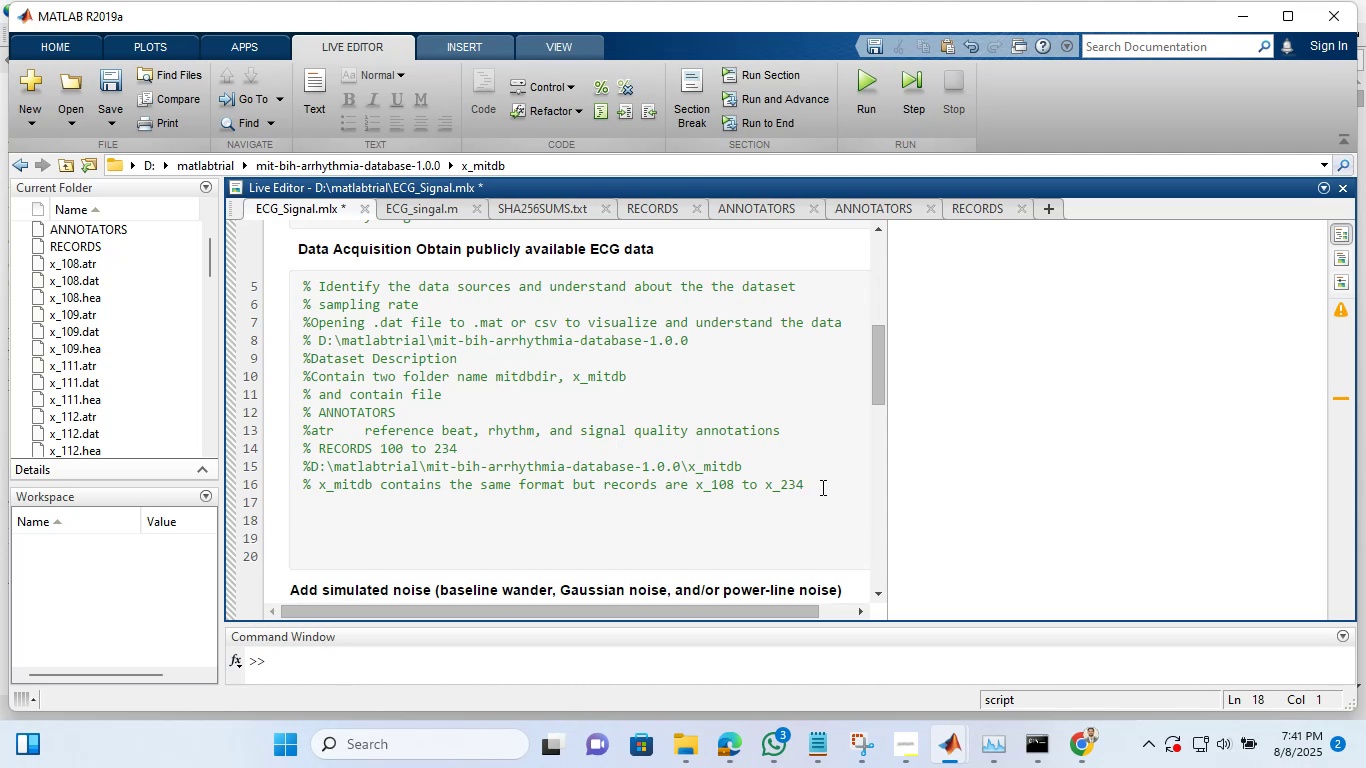 
left_click([822, 488])
 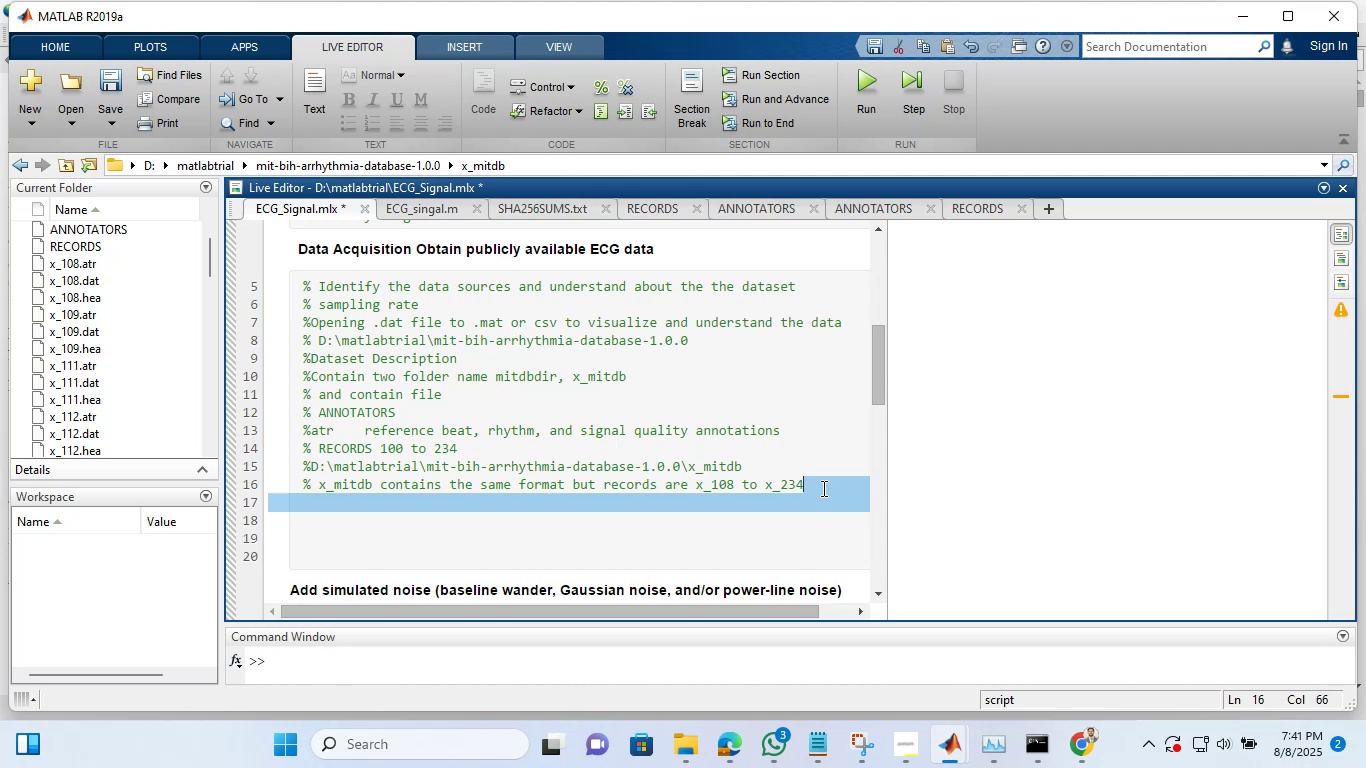 
key(Shift+5)
 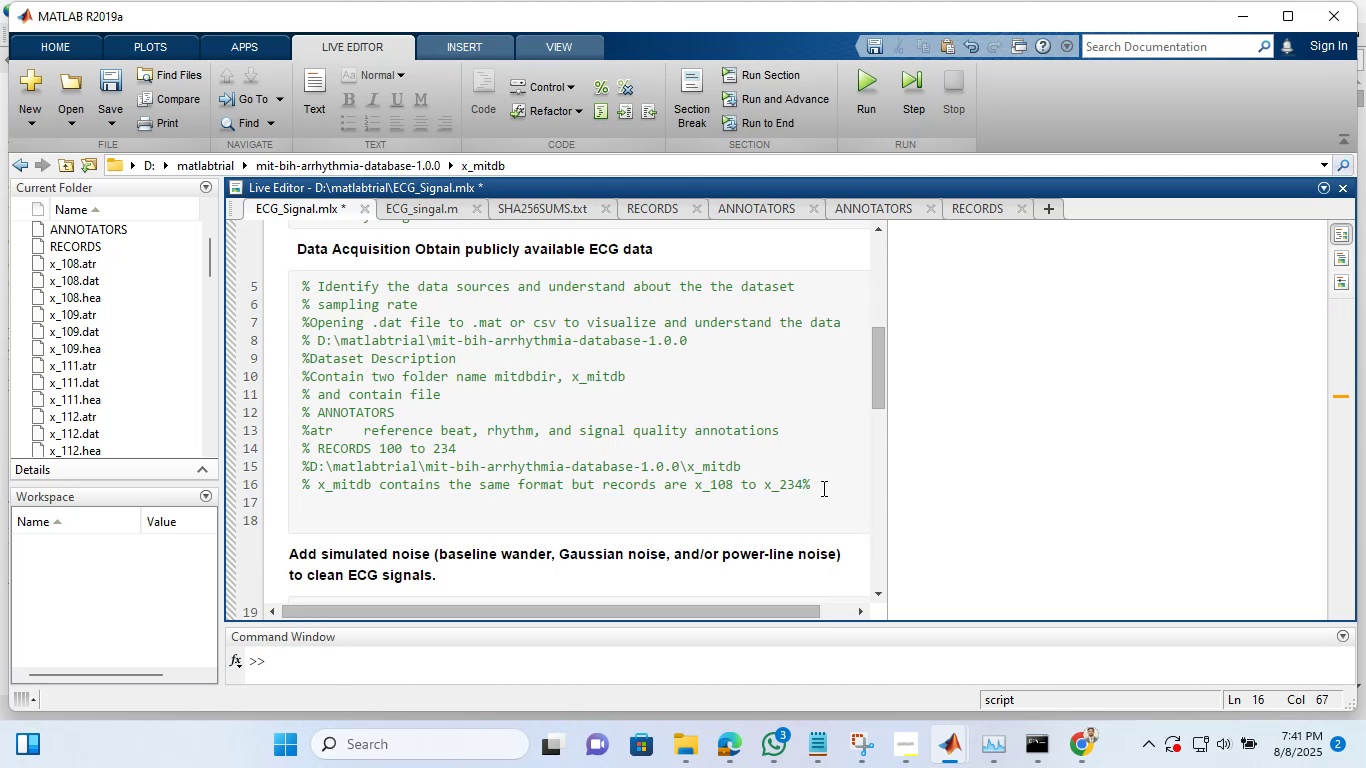 
key(Control+Shift+ControlLeft)
 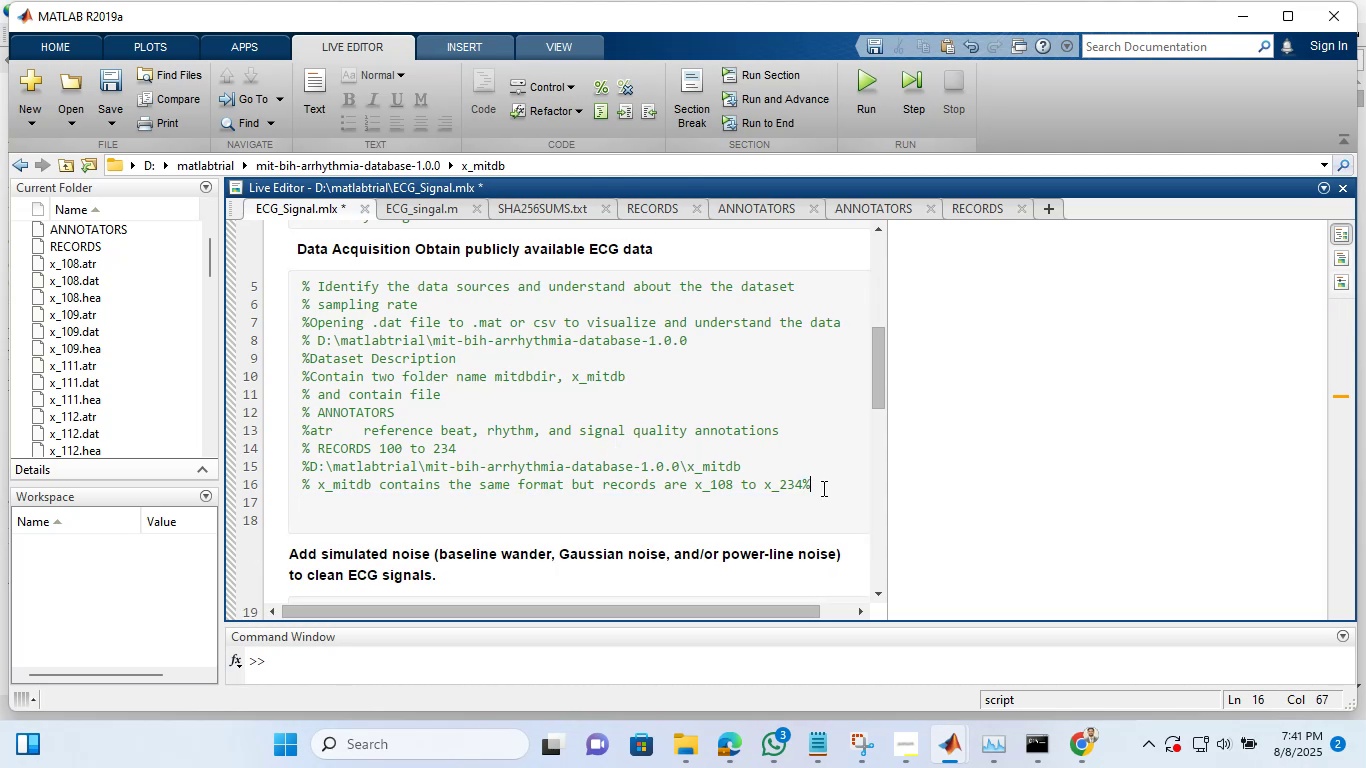 
key(Control+Shift+Z)
 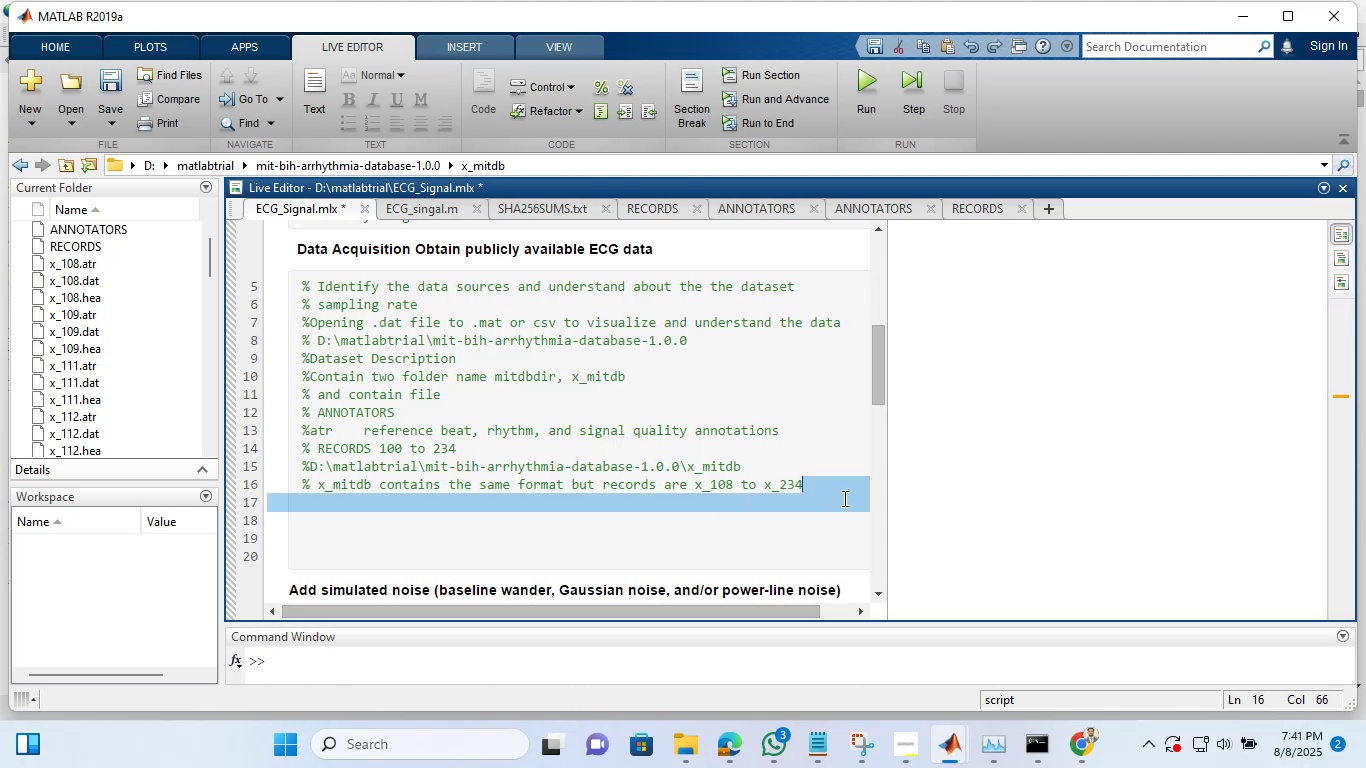 
left_click([834, 492])
 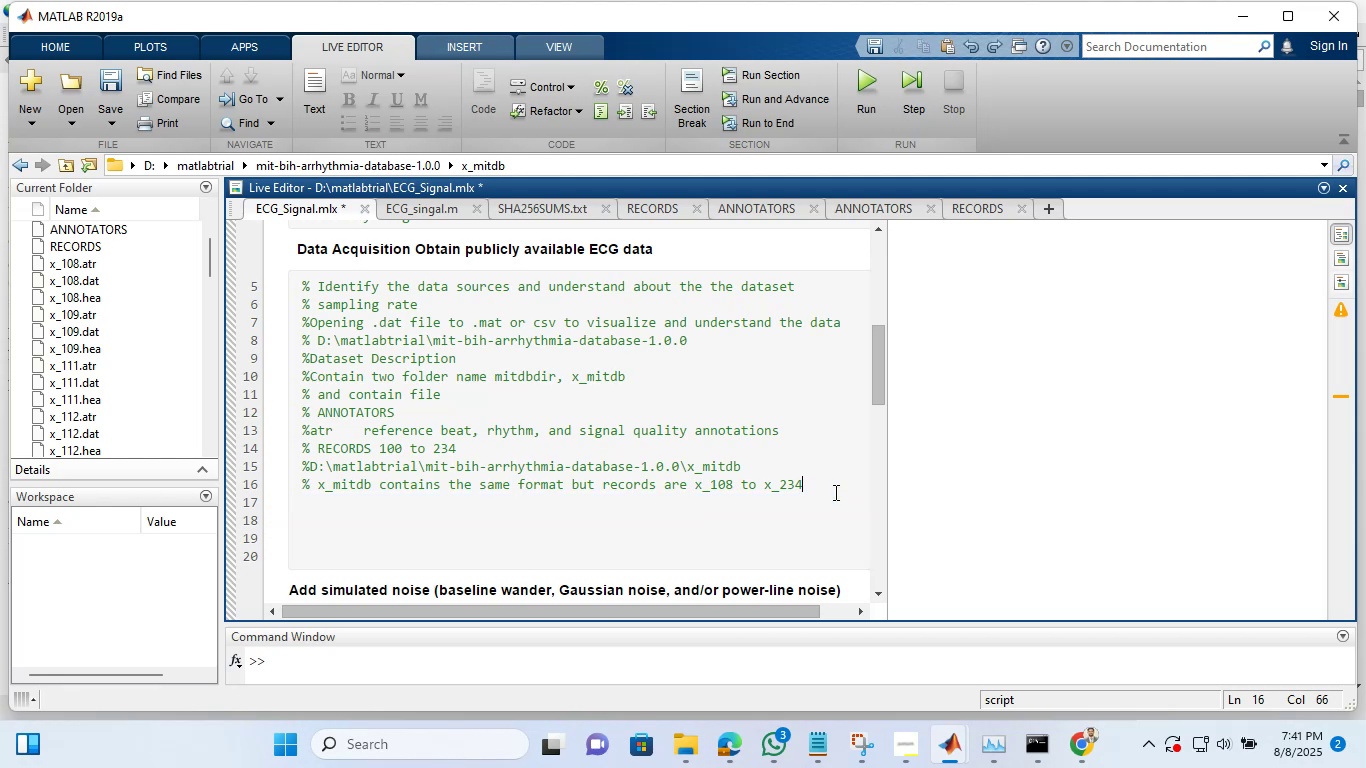 
key(Shift+Enter)
 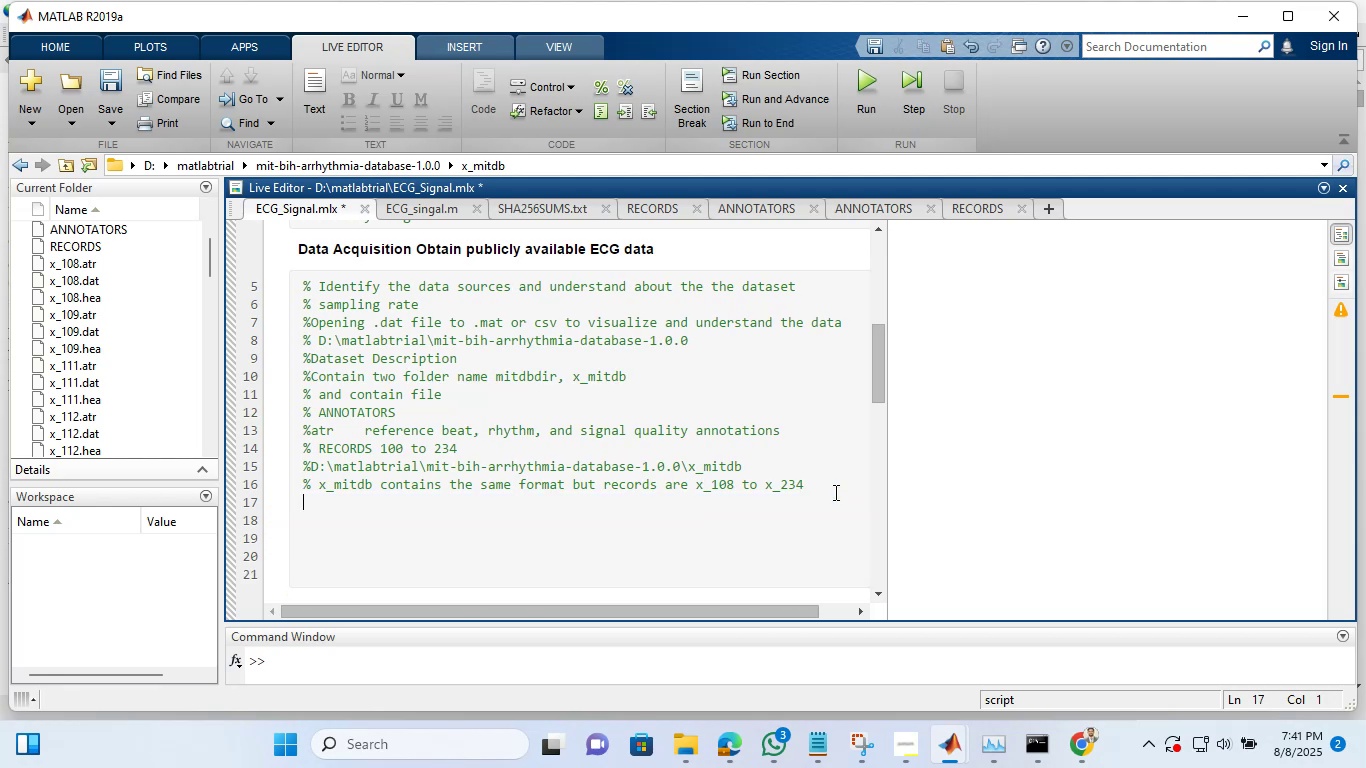 
key(Shift+Enter)
 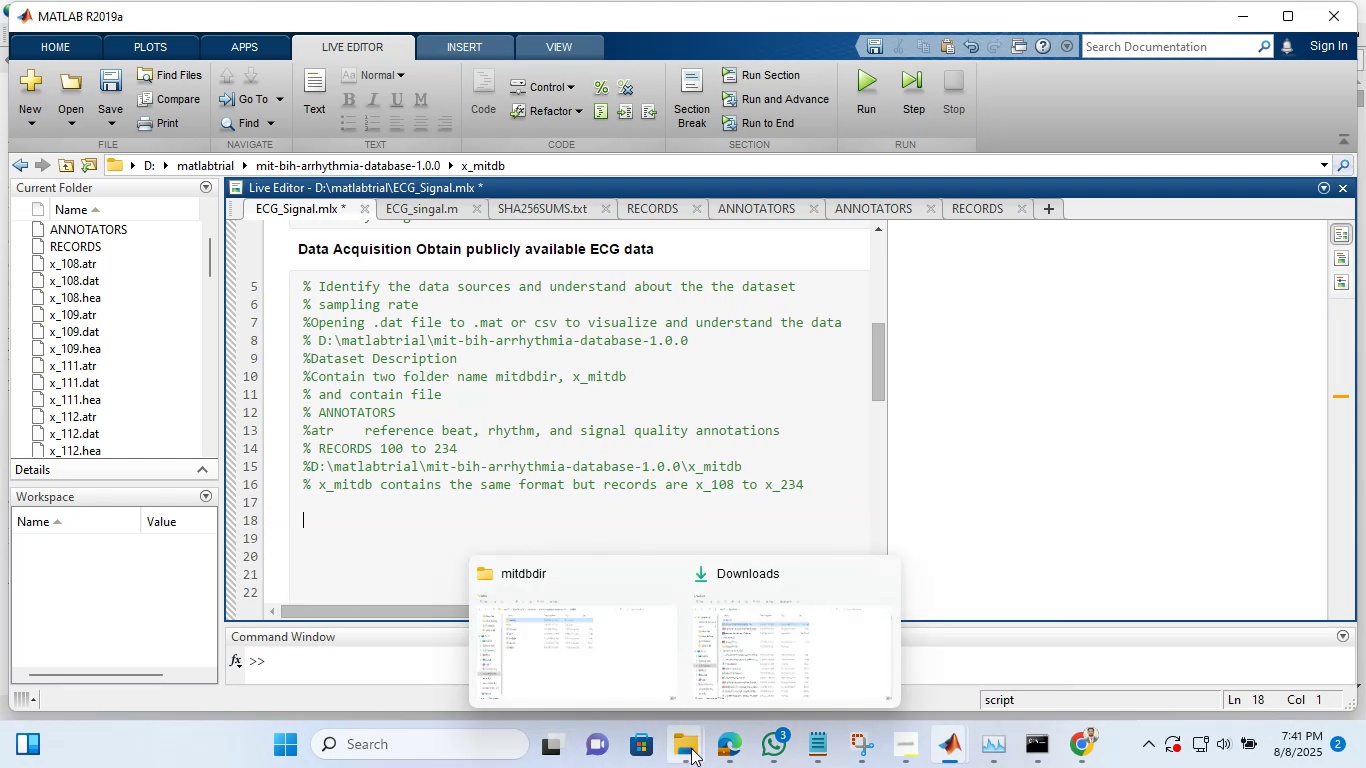 
left_click([597, 681])
 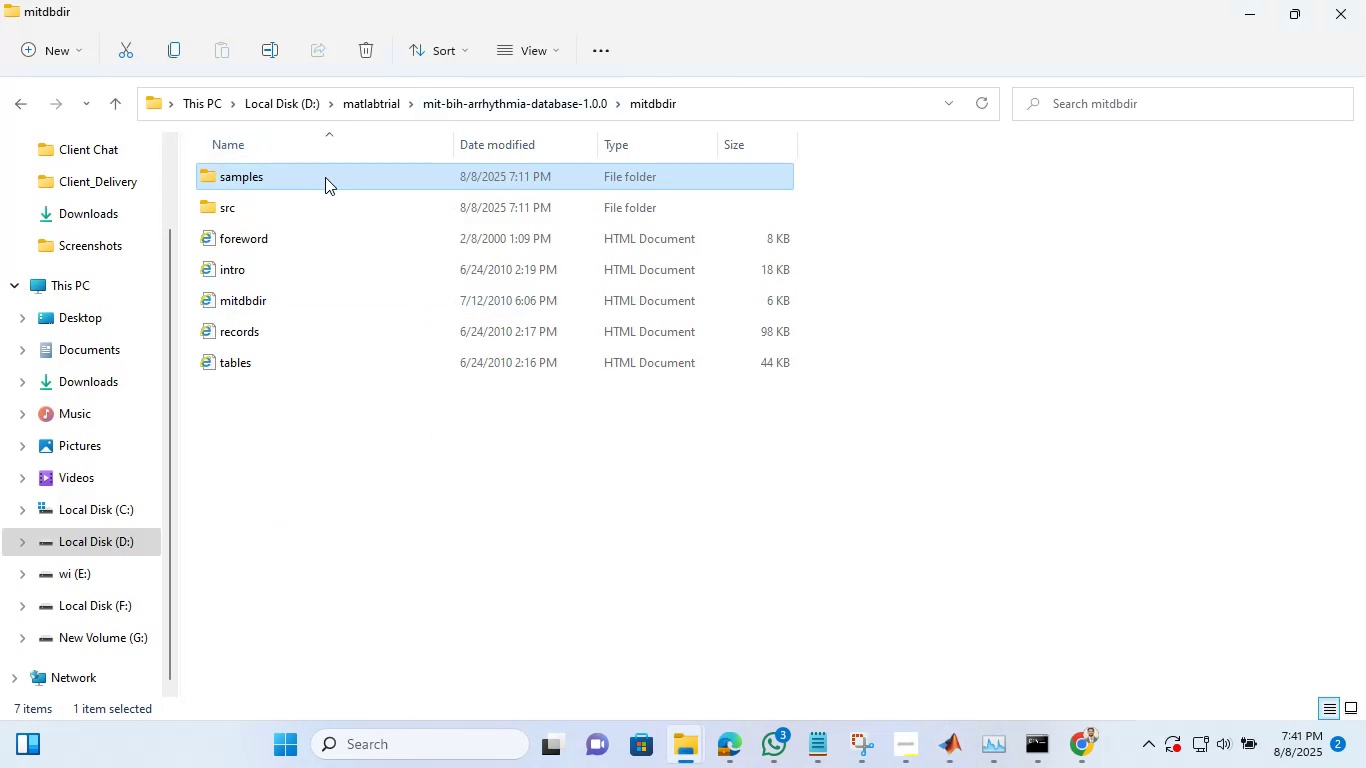 
double_click([325, 177])
 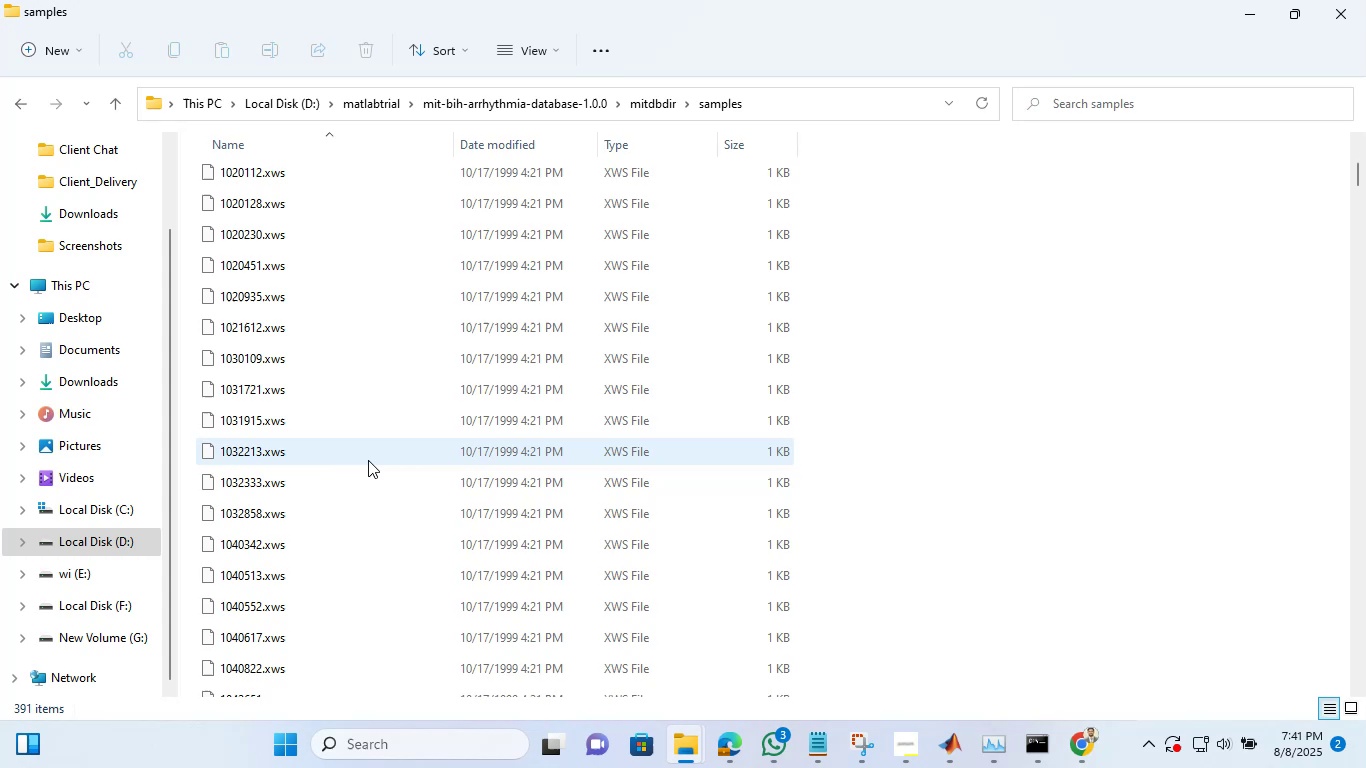 
left_click([652, 107])
 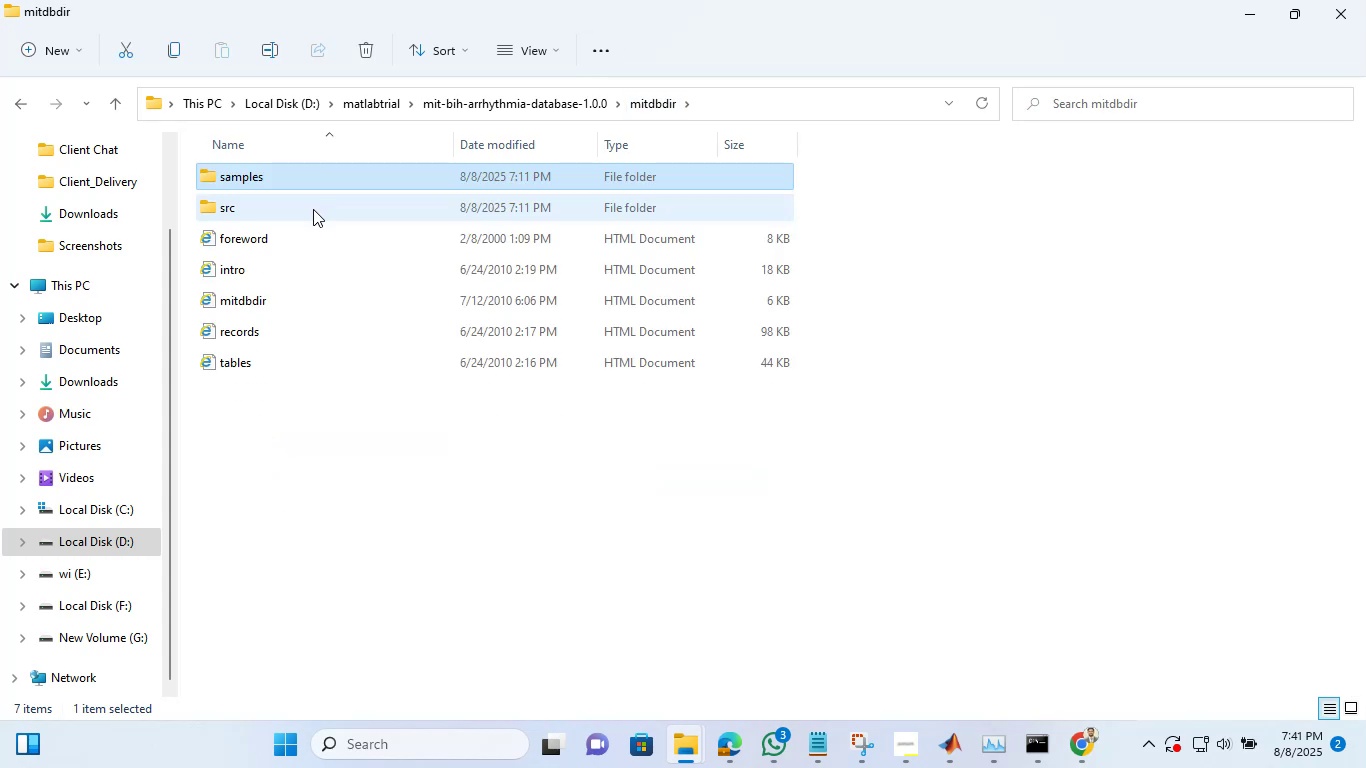 
double_click([313, 209])
 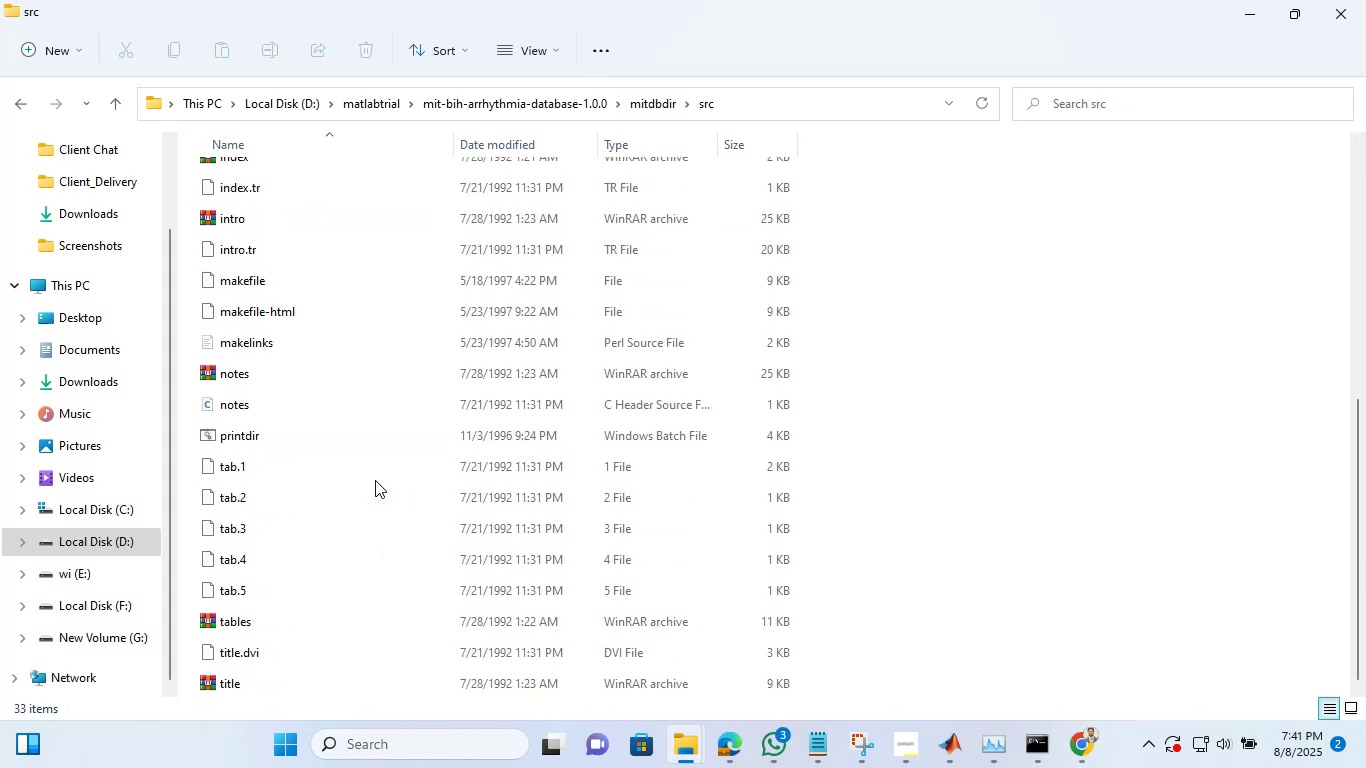 
wait(7.47)
 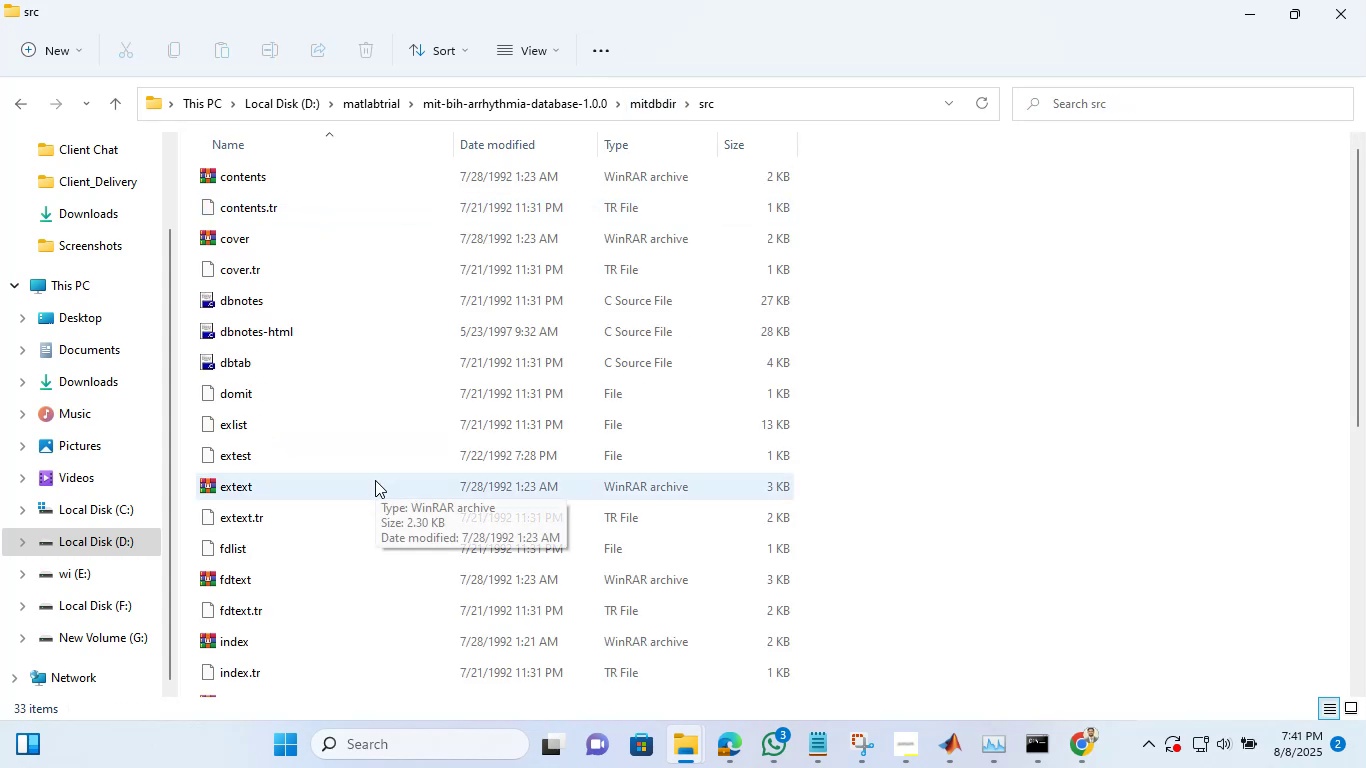 
double_click([303, 443])
 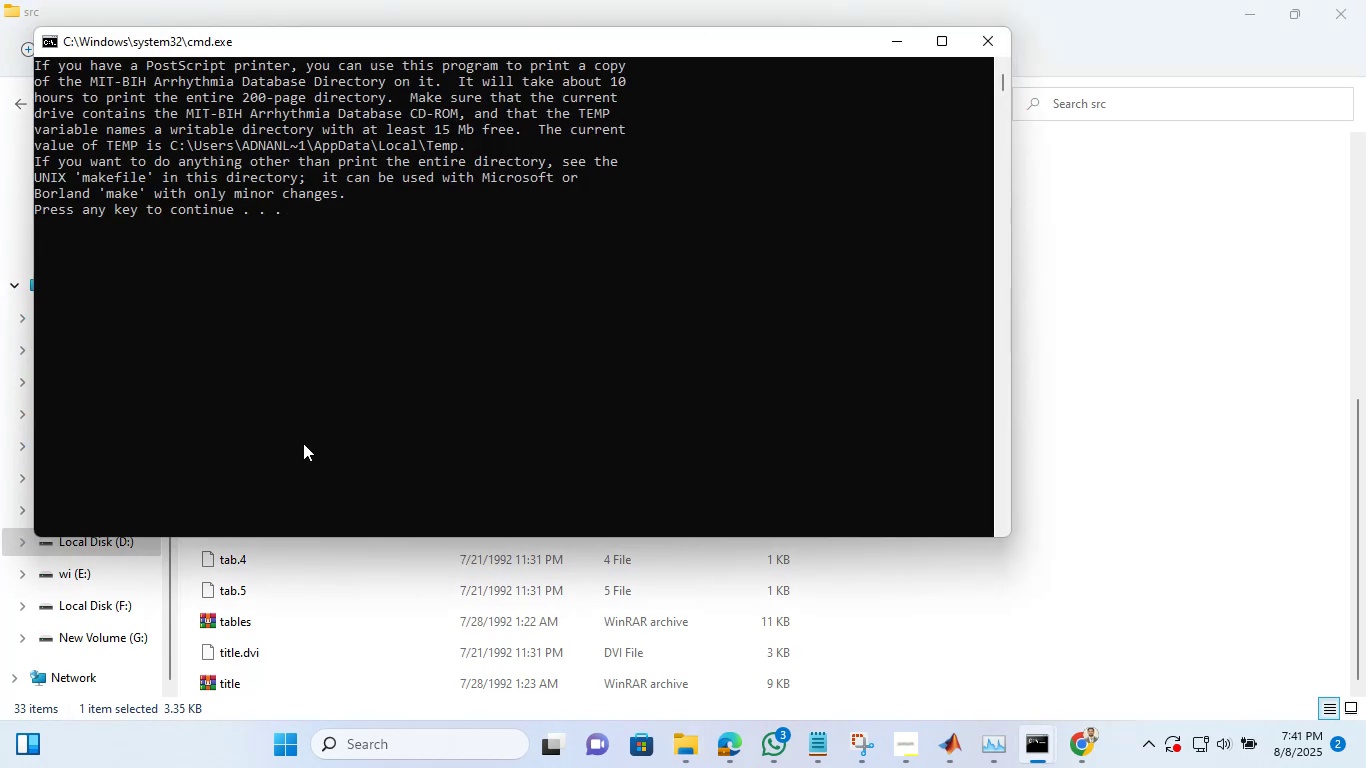 
wait(7.69)
 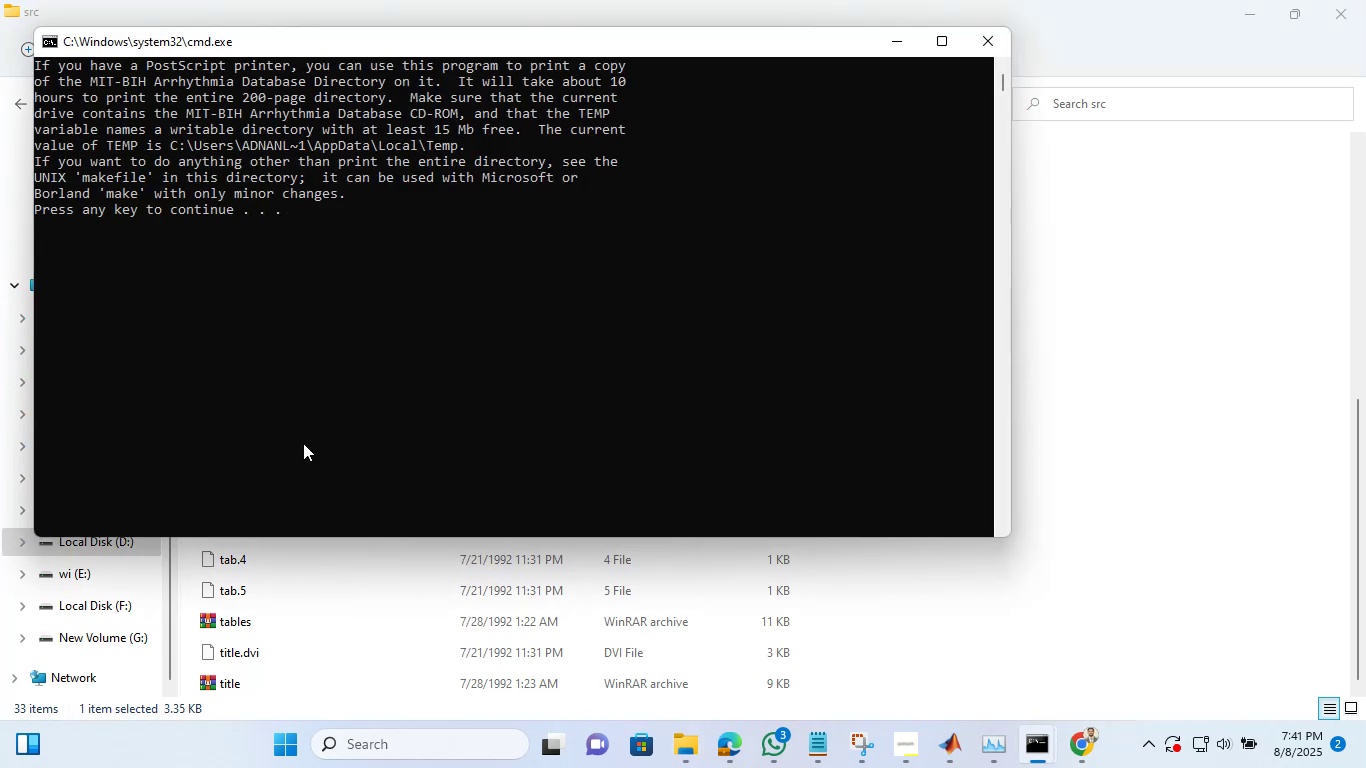 
key(Enter)
 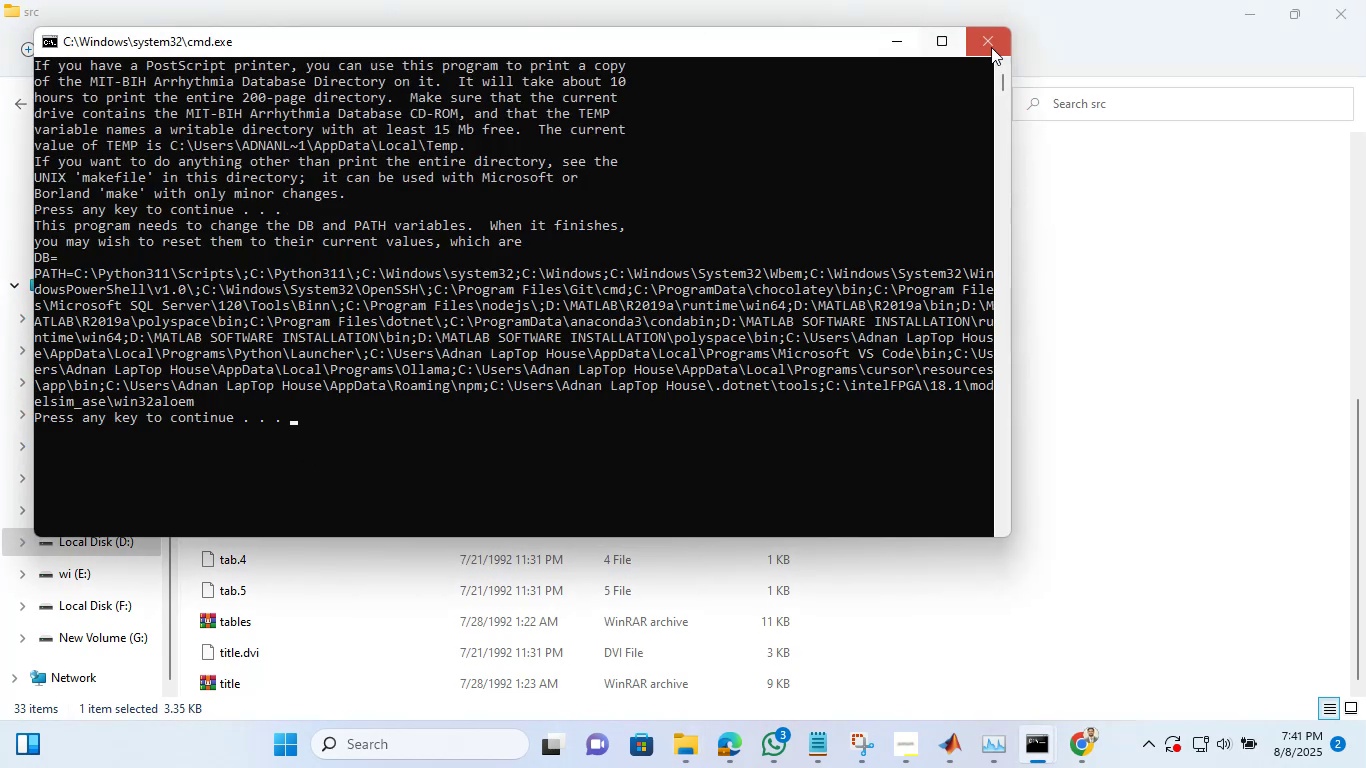 
left_click([997, 45])
 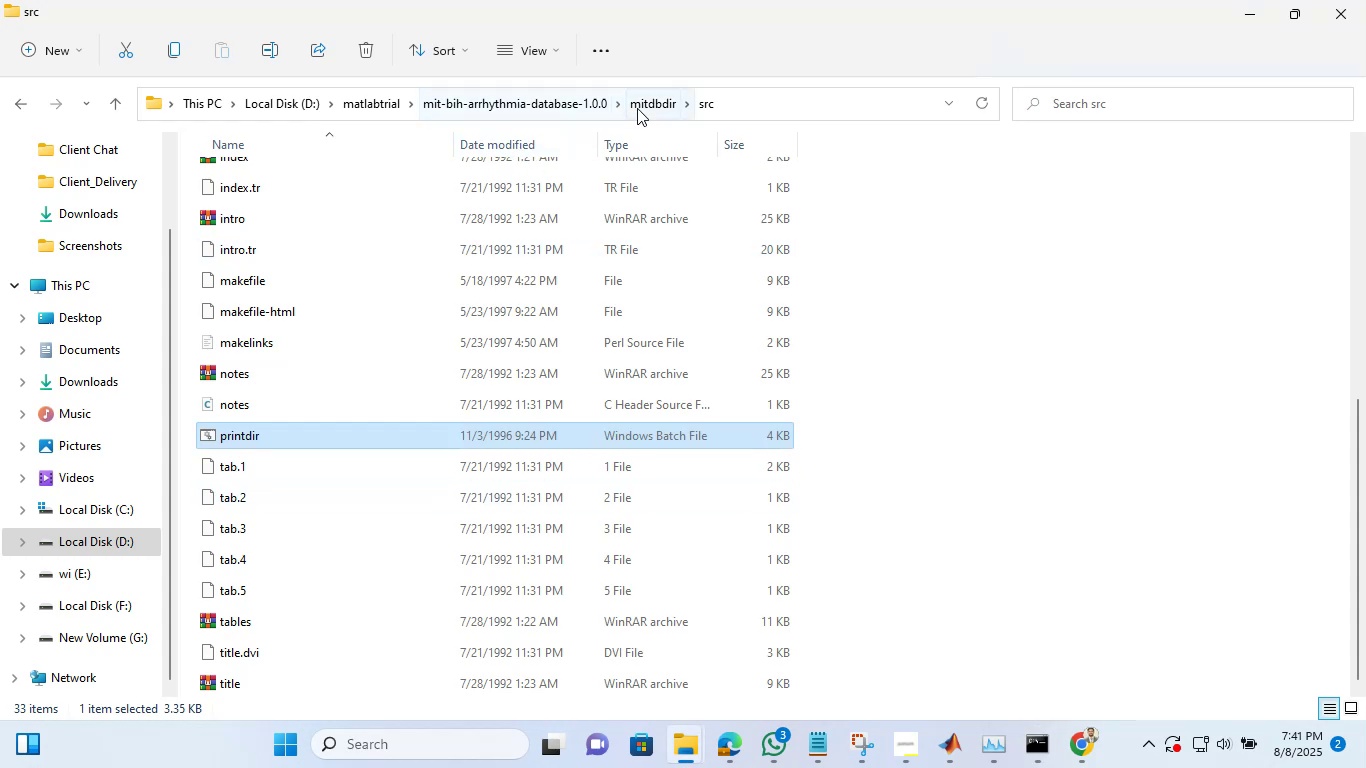 
left_click([637, 108])
 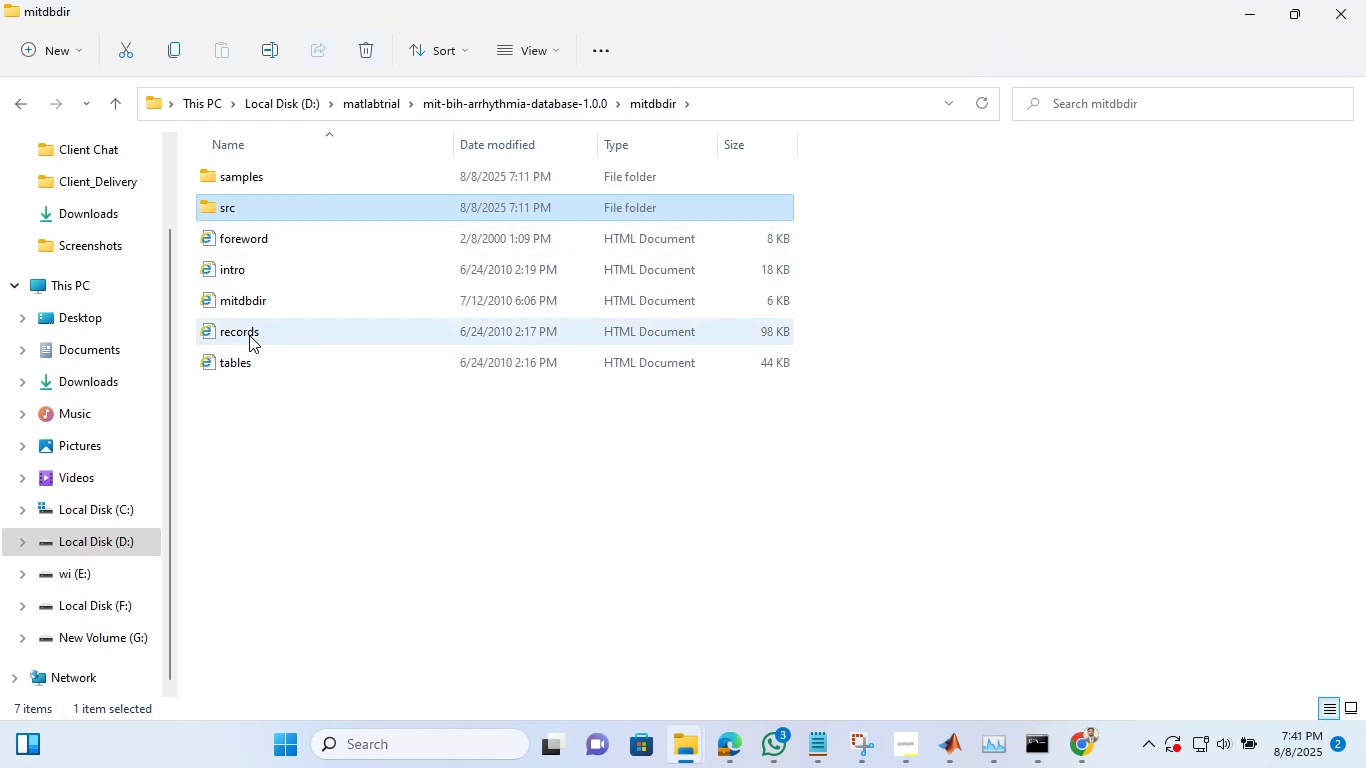 
wait(9.82)
 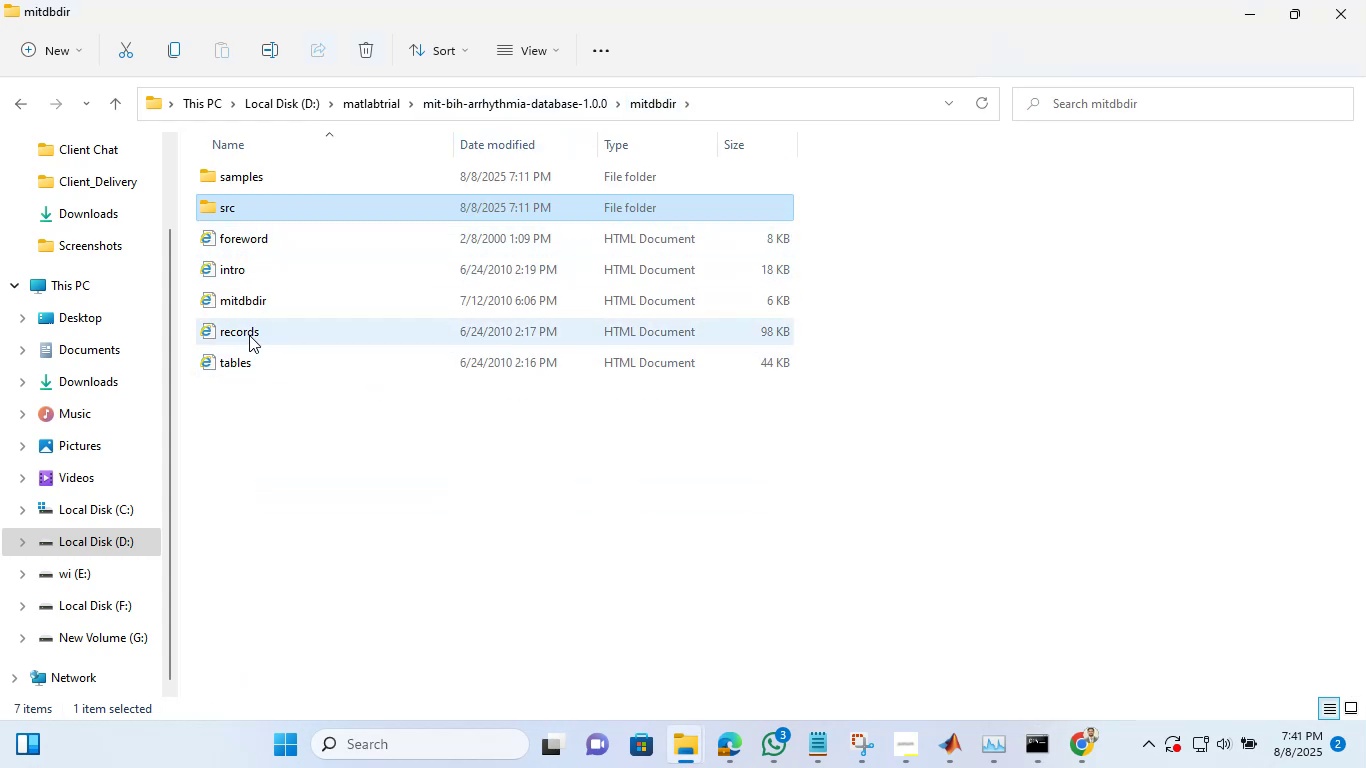 
double_click([252, 330])
 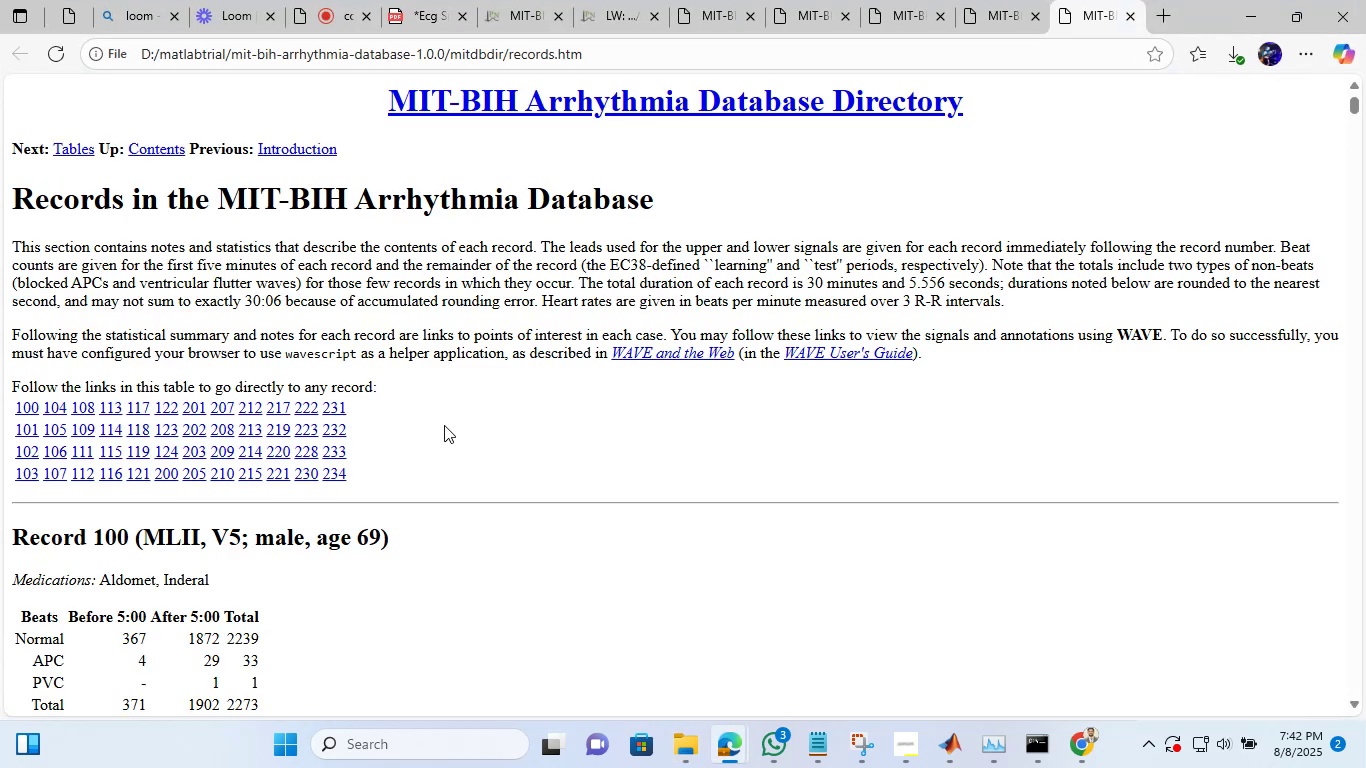 
scroll: coordinate [444, 425], scroll_direction: none, amount: 0.0
 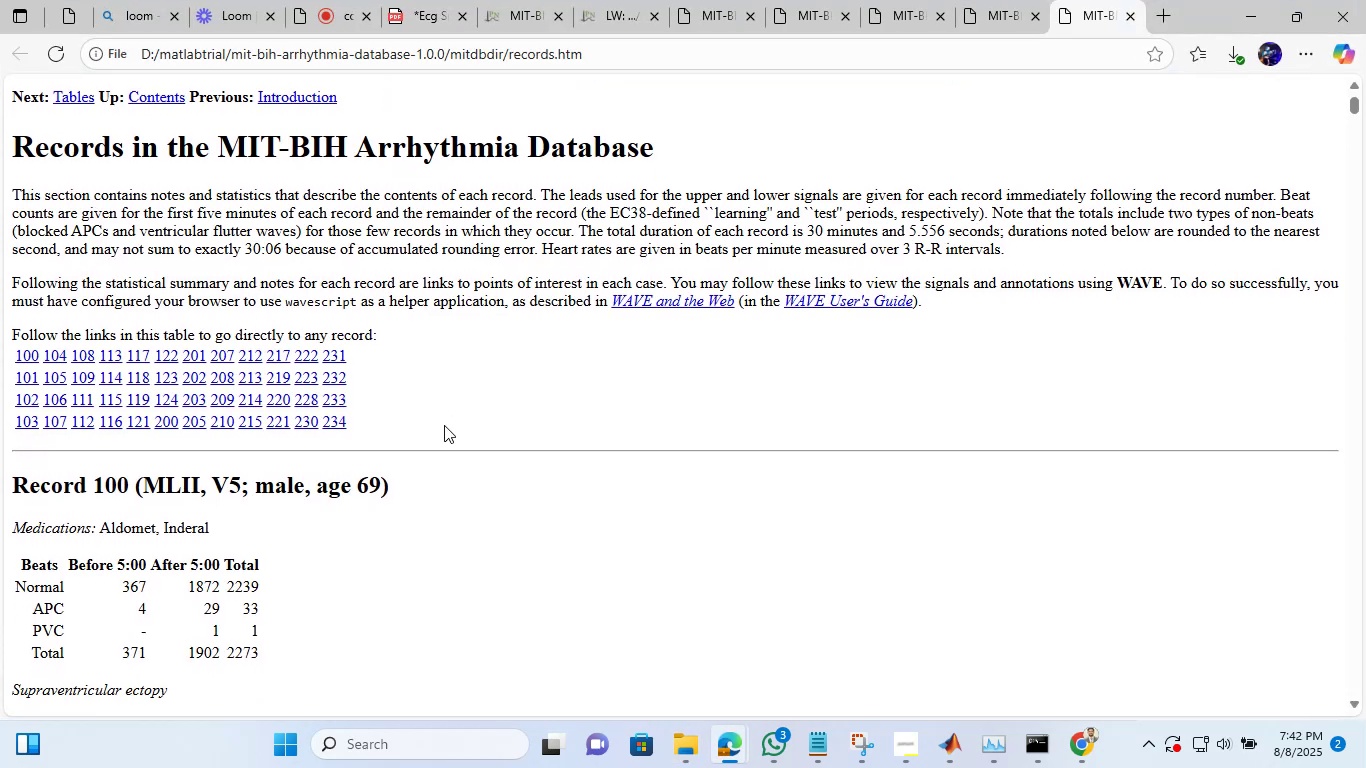 
scroll: coordinate [444, 419], scroll_direction: down, amount: 17.0
 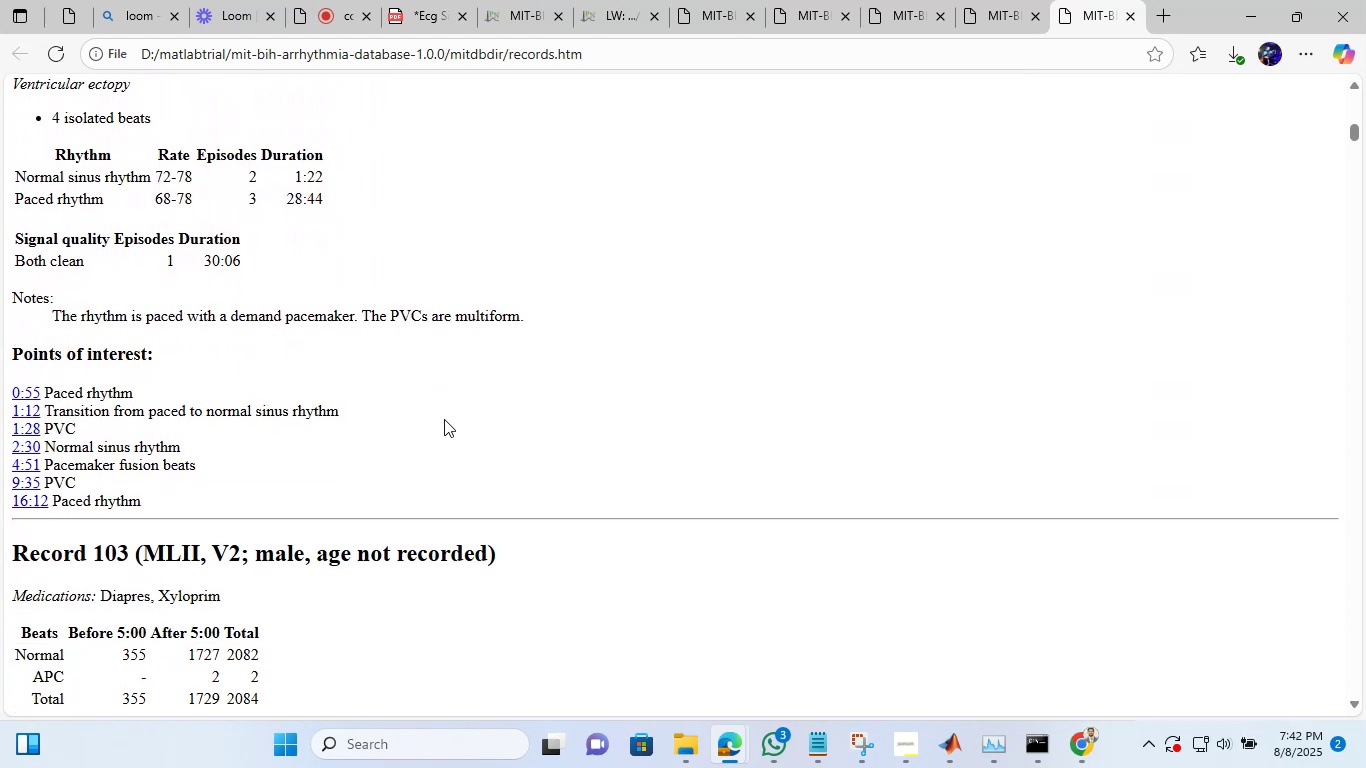 
scroll: coordinate [446, 380], scroll_direction: up, amount: 30.0
 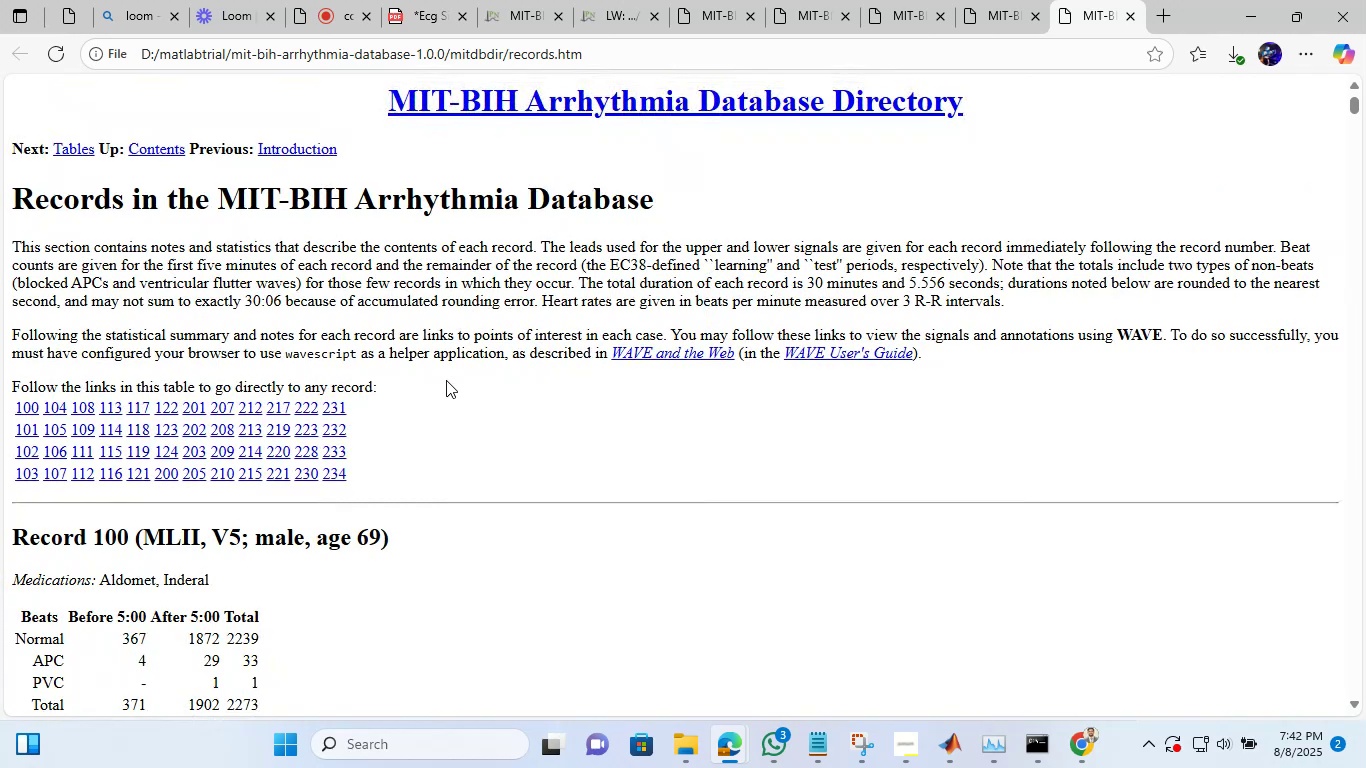 
scroll: coordinate [264, 393], scroll_direction: down, amount: 8.0
 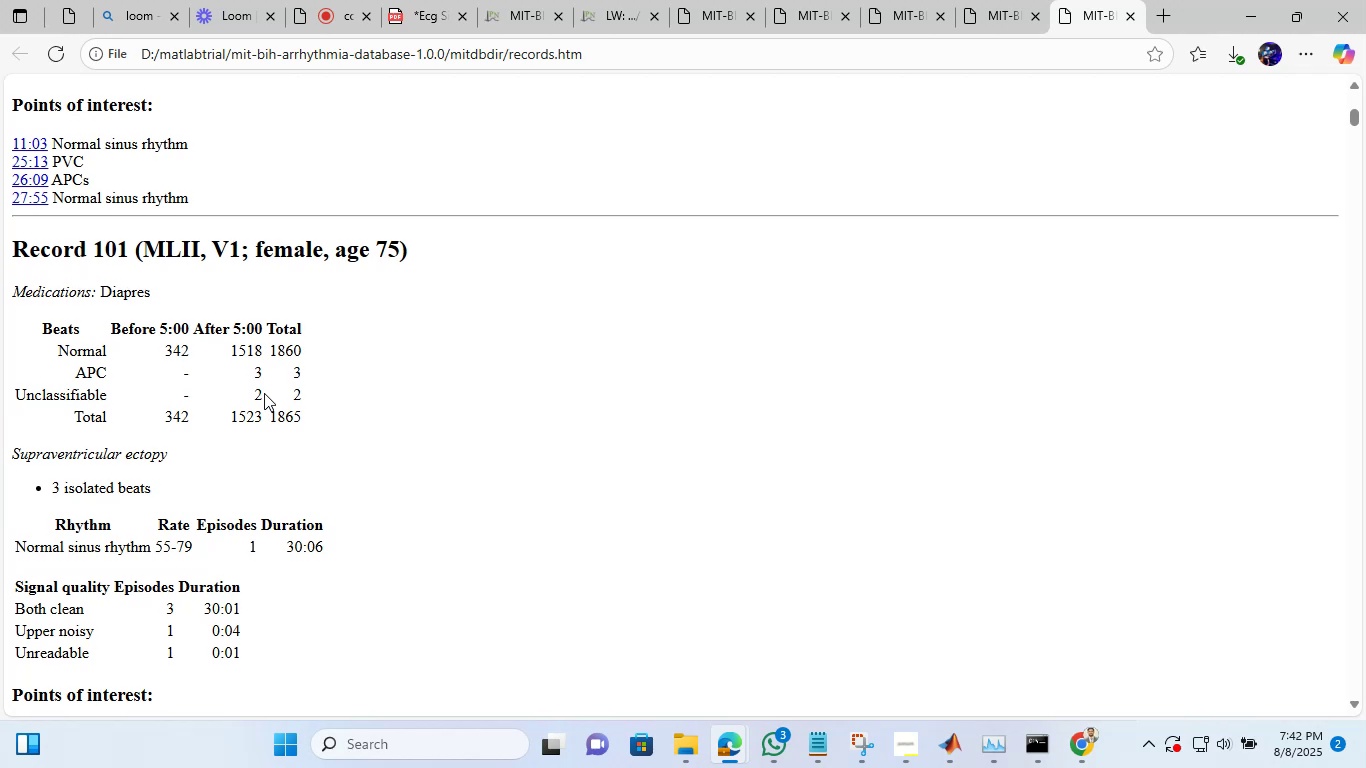 
scroll: coordinate [264, 393], scroll_direction: up, amount: 11.0
 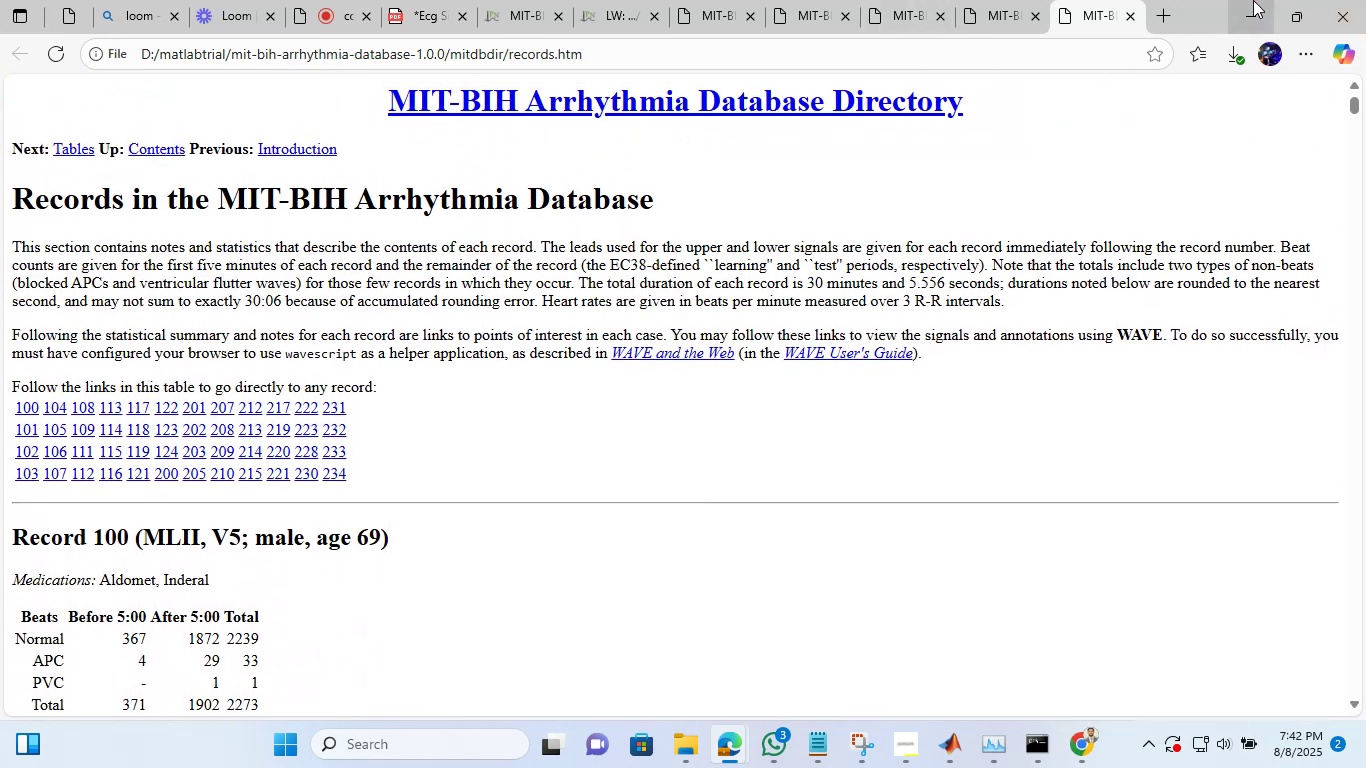 
left_click([1253, 0])
 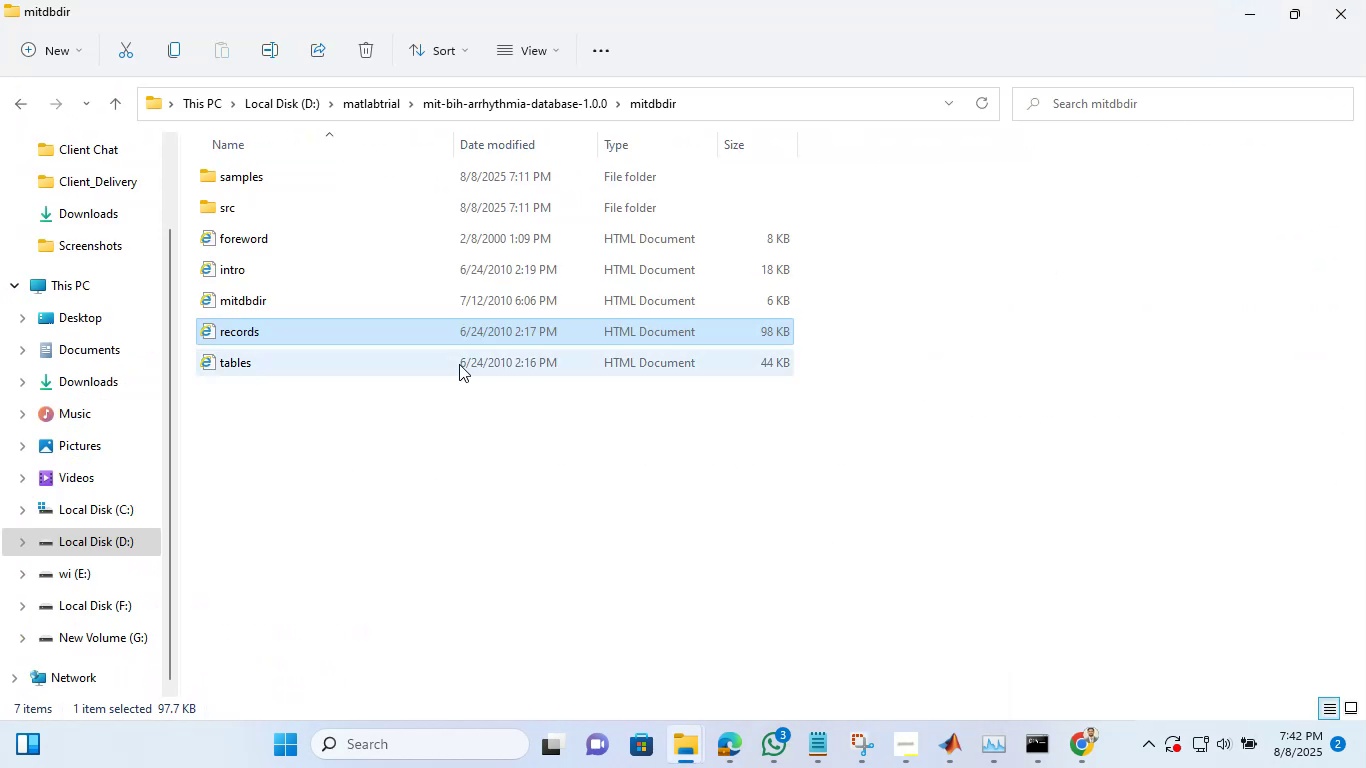 
double_click([301, 365])
 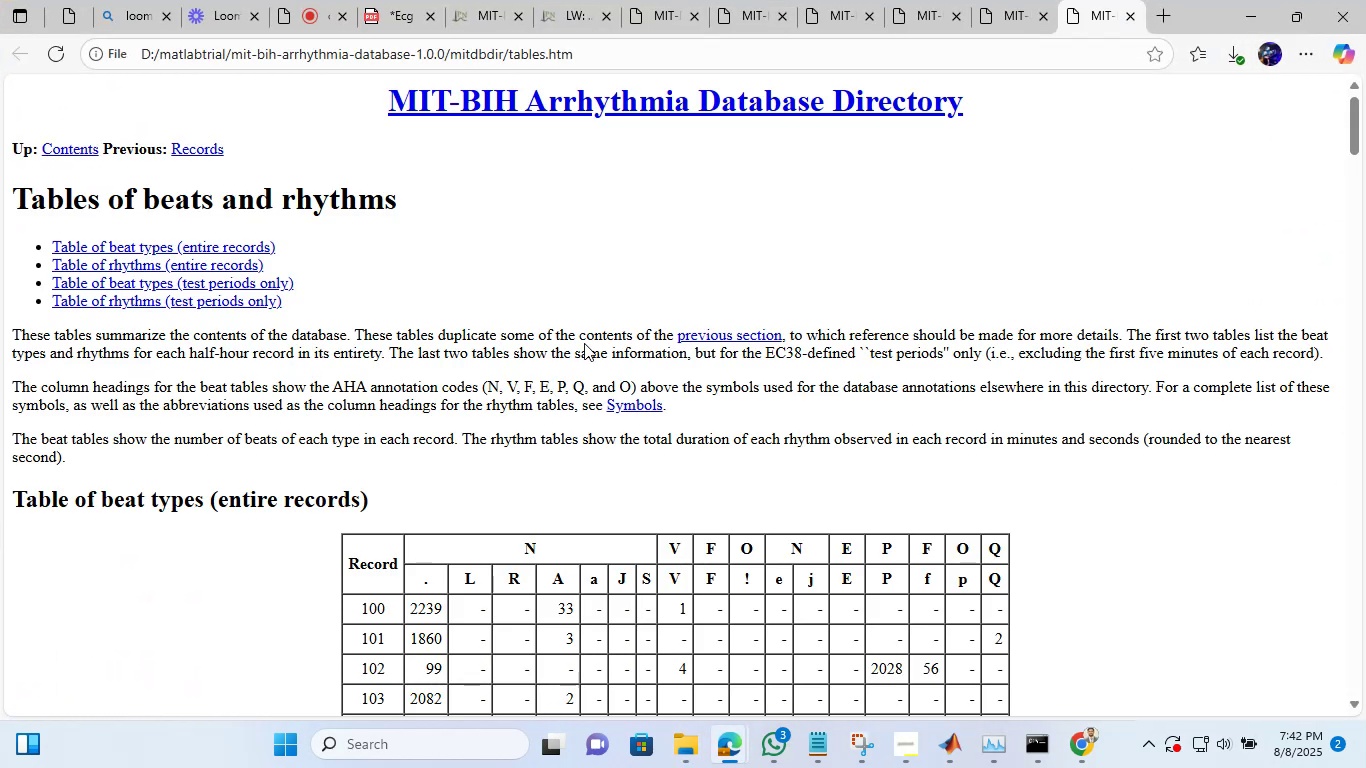 
scroll: coordinate [611, 265], scroll_direction: down, amount: 62.0
 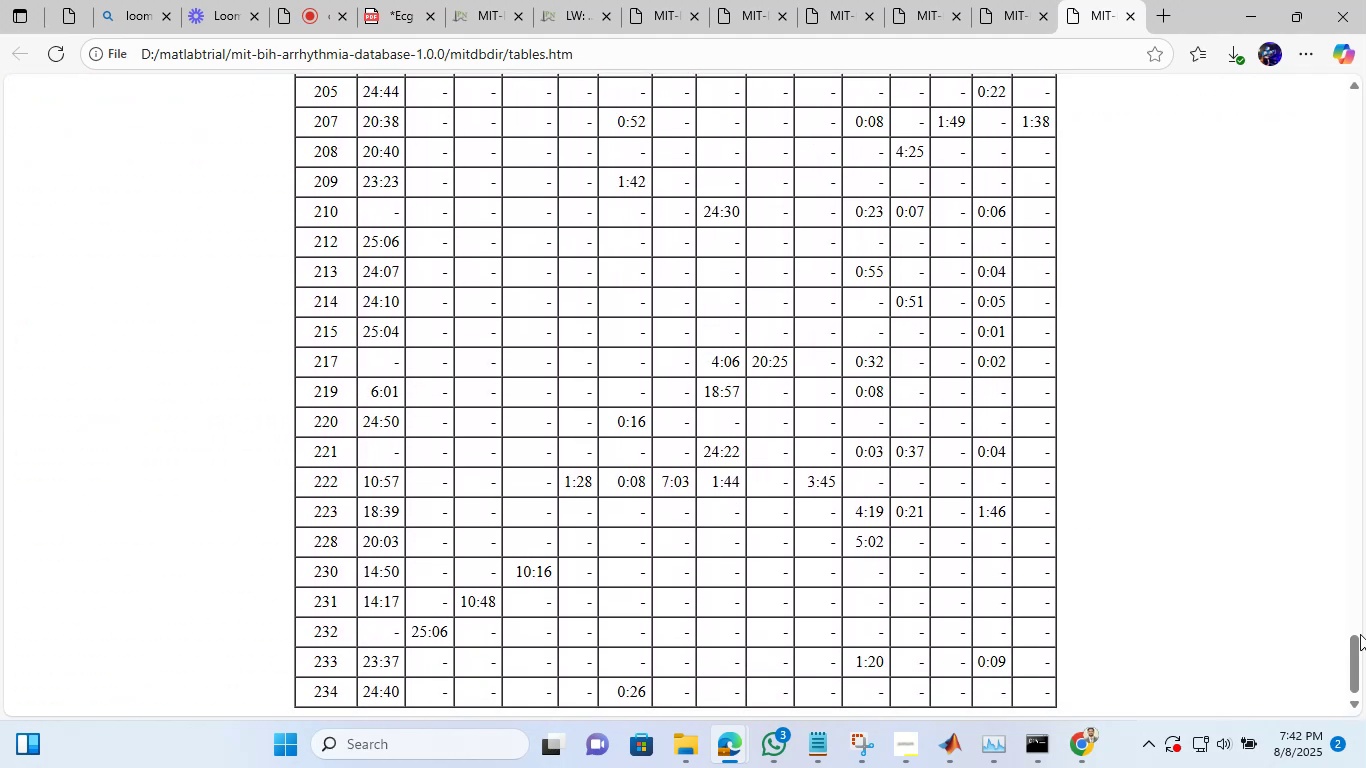 
left_click_drag(start_coordinate=[1358, 635], to_coordinate=[1365, 41])
 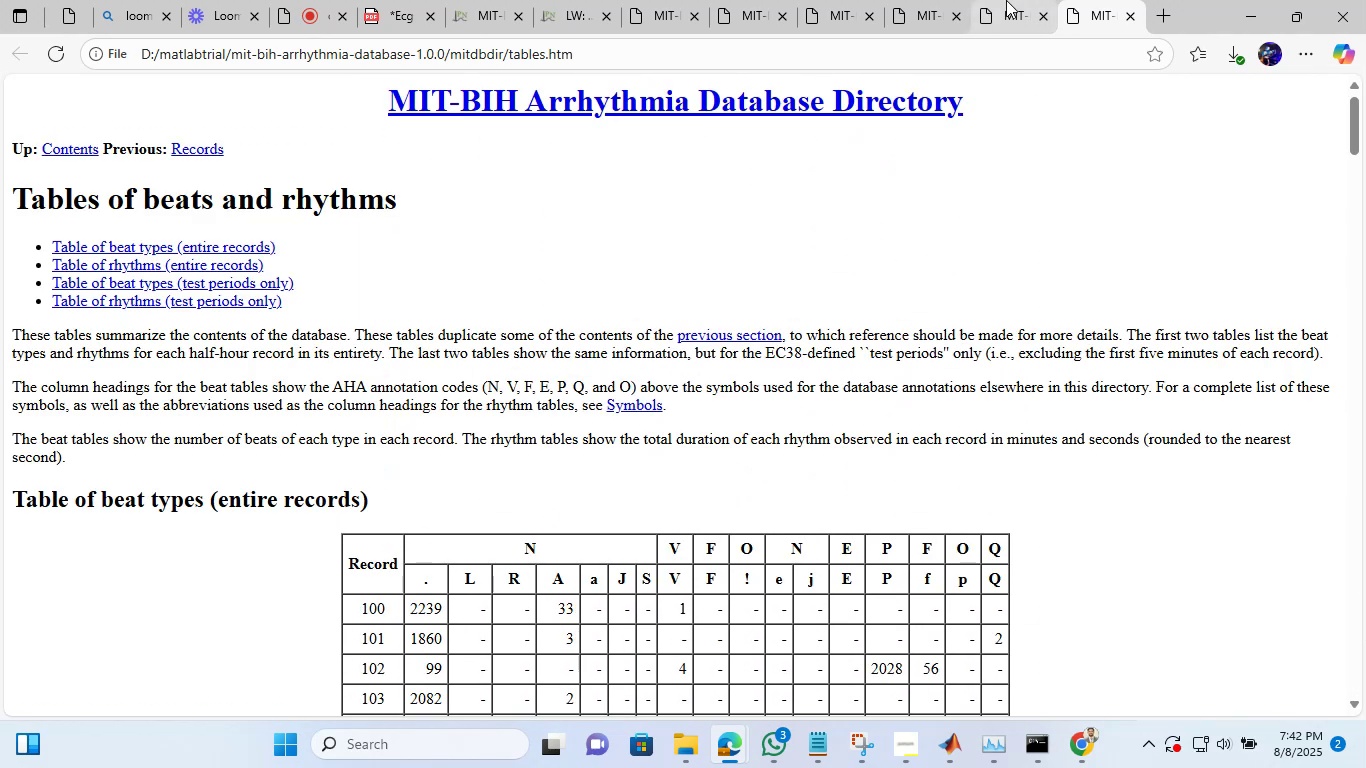 
left_click([1006, 0])
 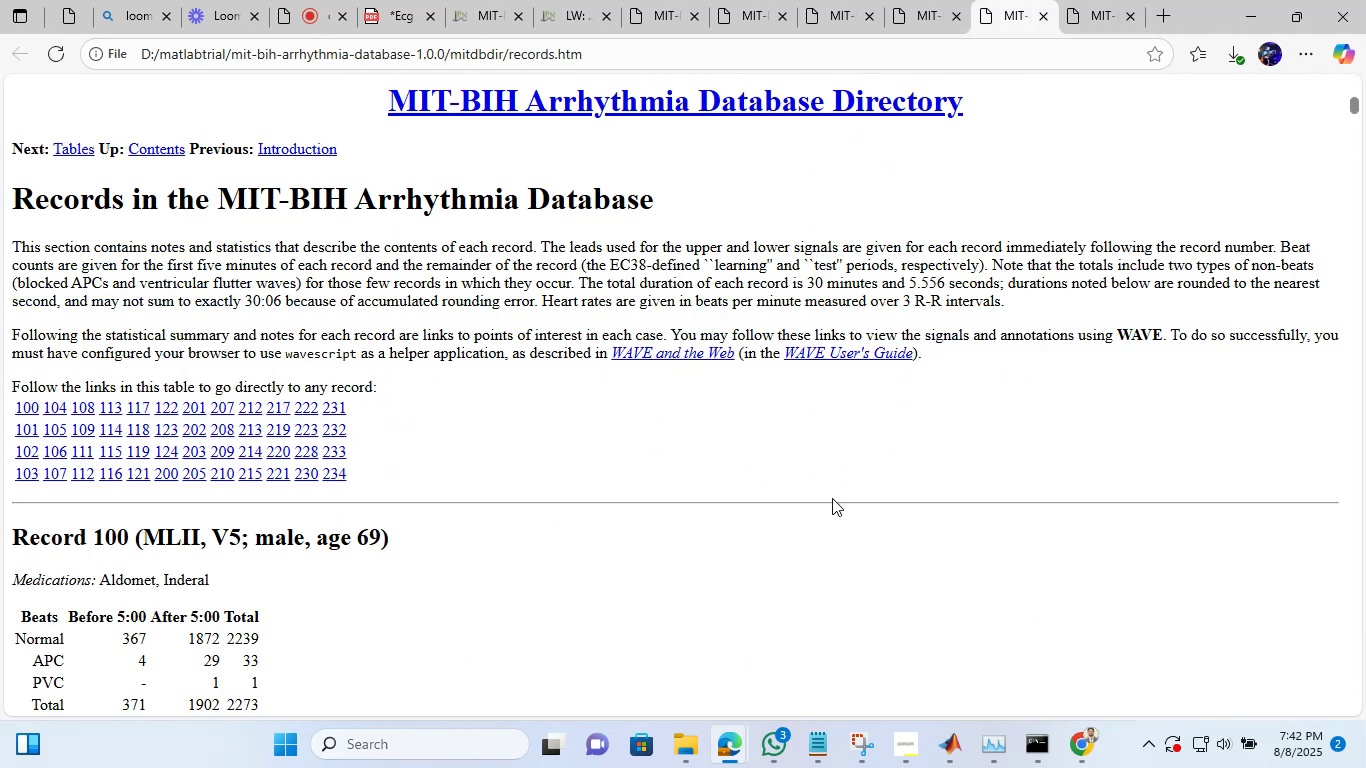 
scroll: coordinate [892, 422], scroll_direction: down, amount: 4.0
 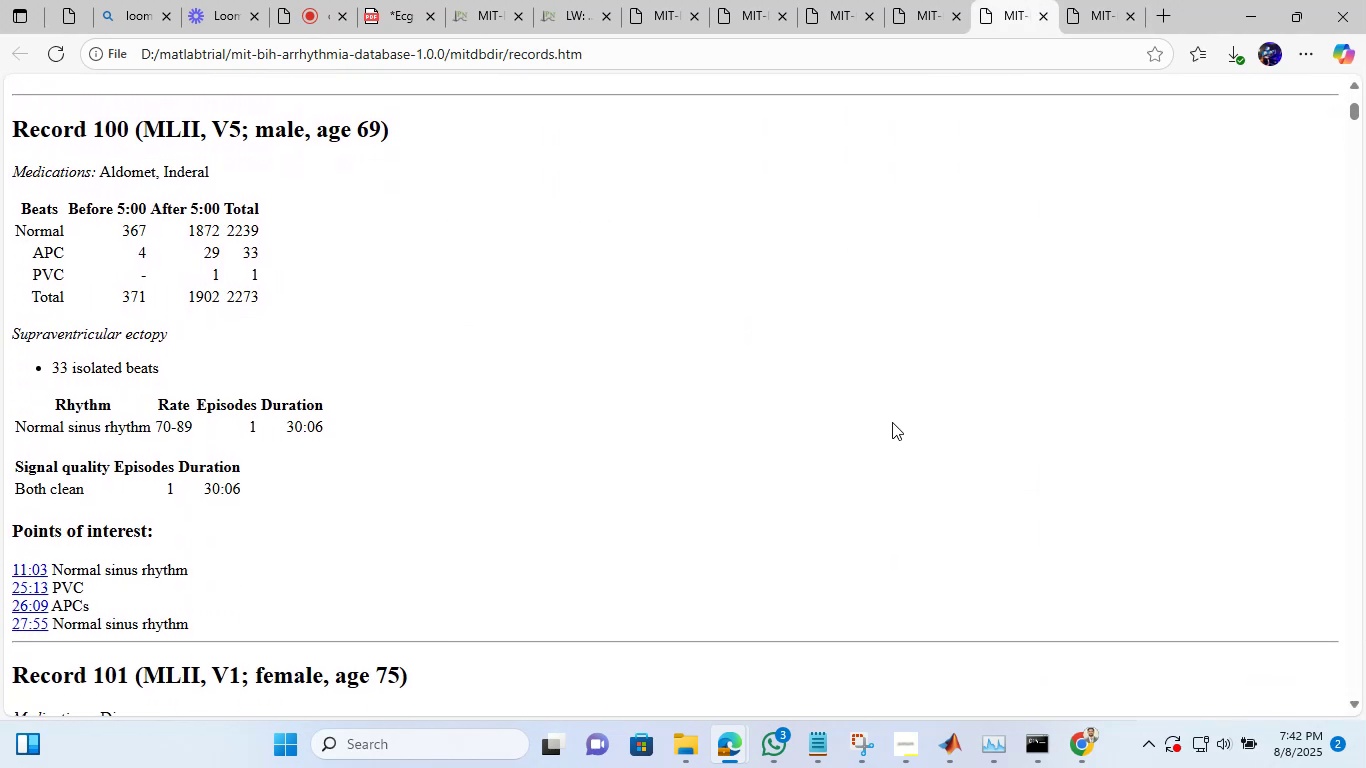 
scroll: coordinate [892, 422], scroll_direction: up, amount: 4.0
 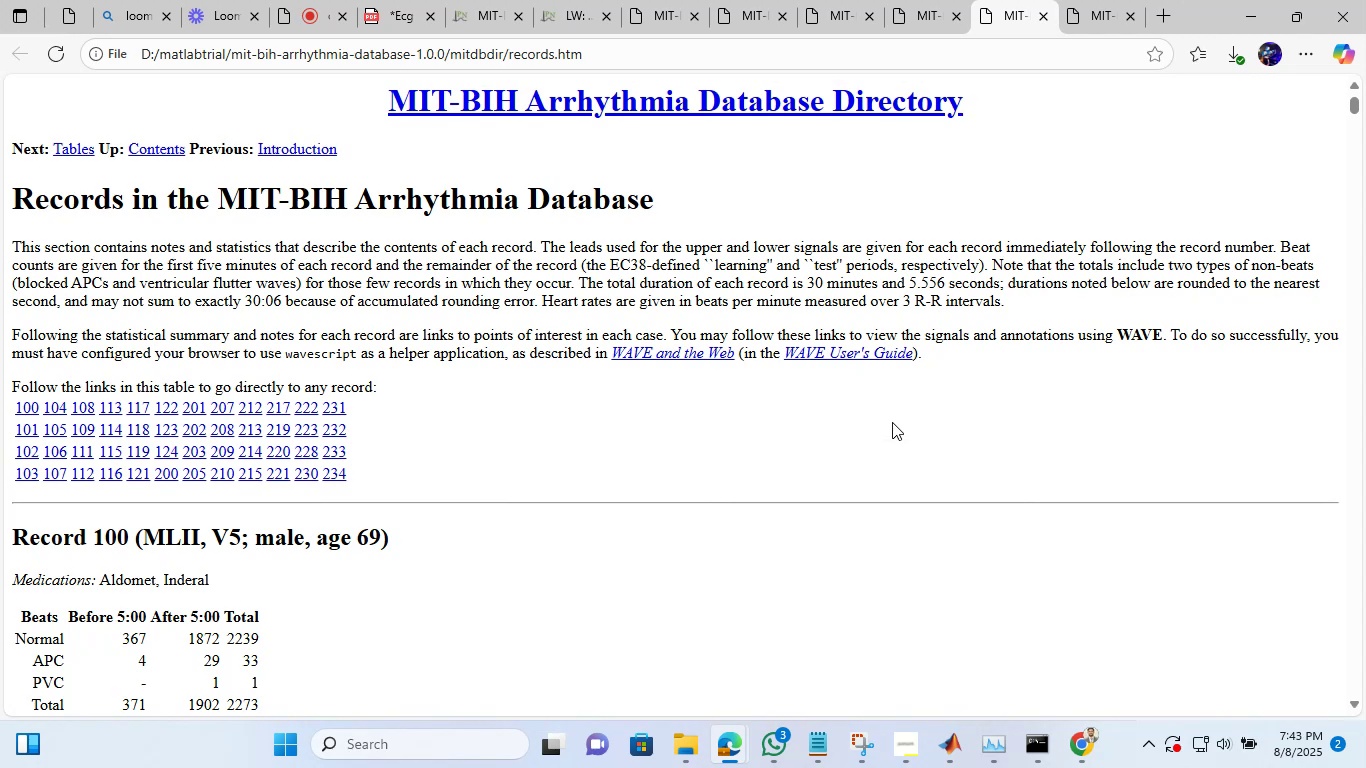 
wait(13.75)
 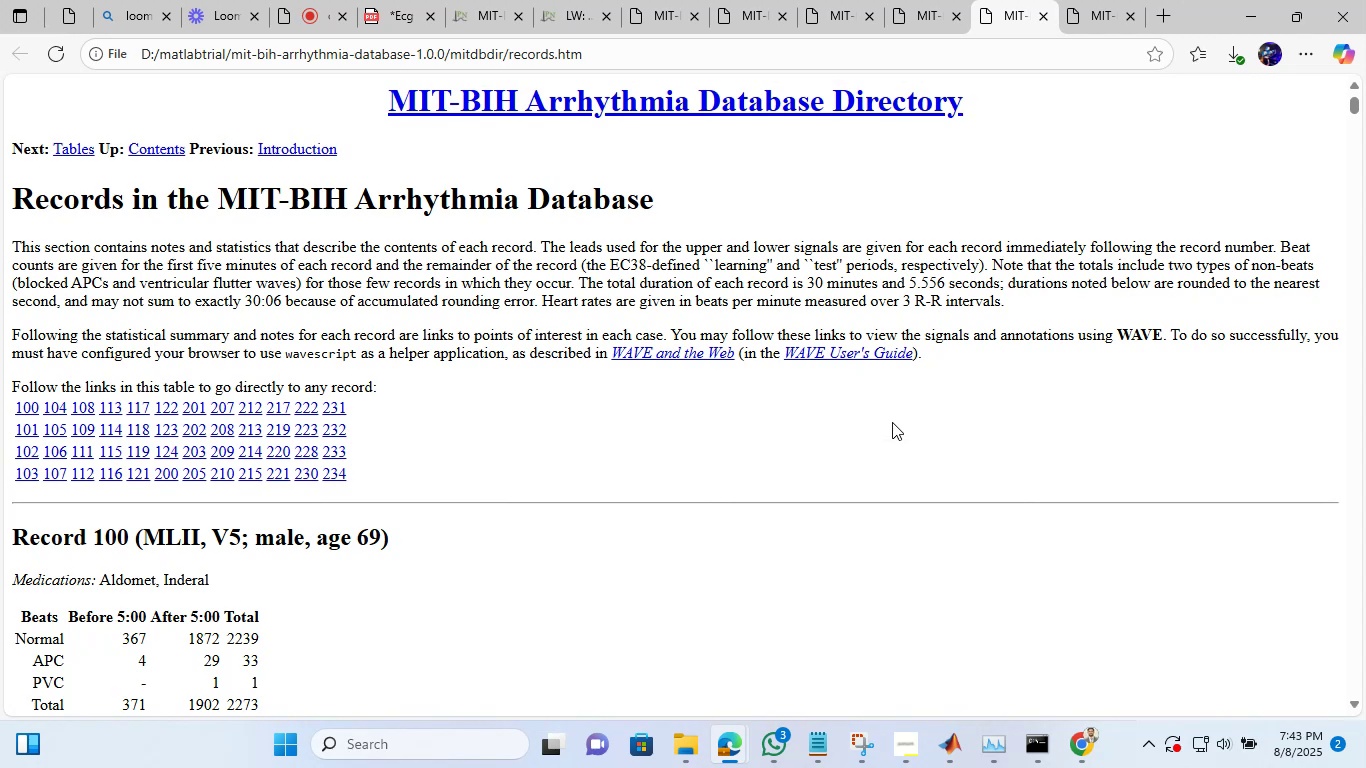 
scroll: coordinate [755, 434], scroll_direction: none, amount: 0.0
 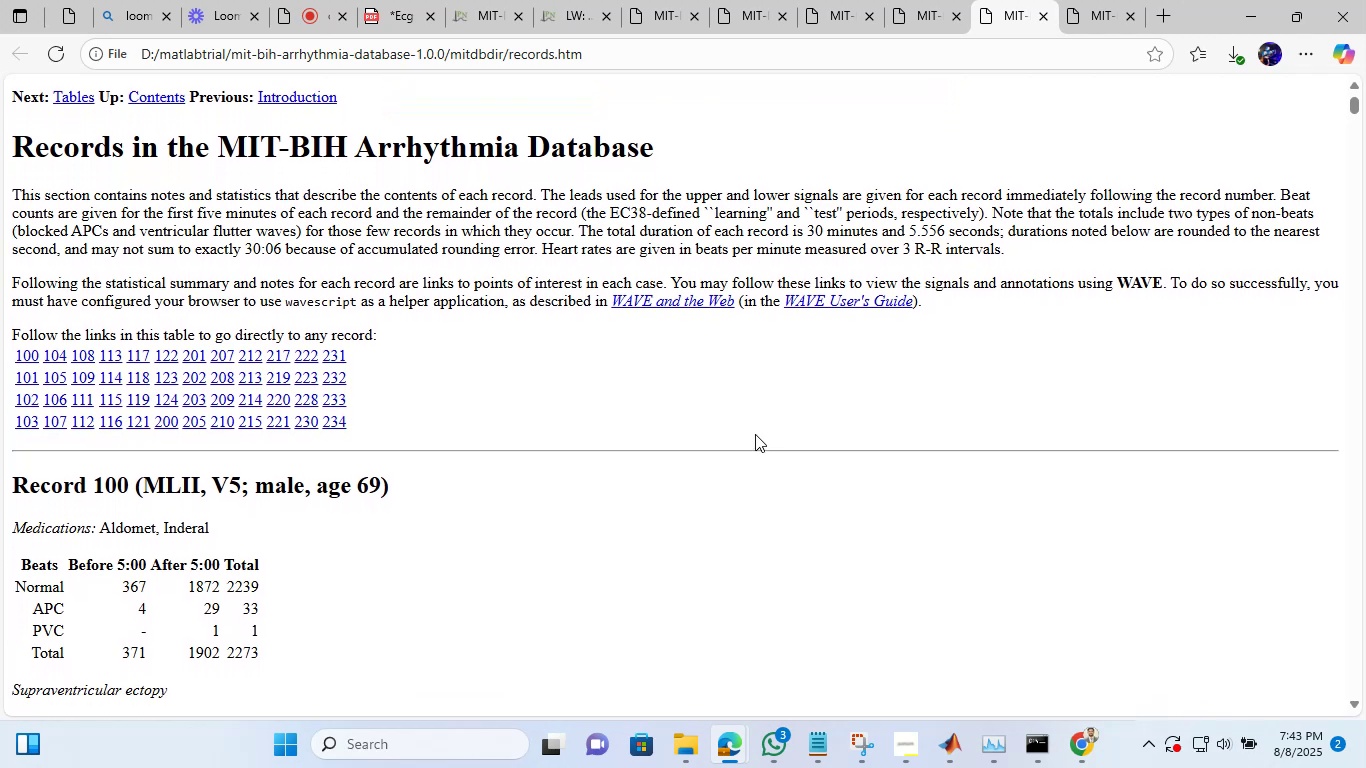 
scroll: coordinate [755, 434], scroll_direction: down, amount: 2.0
 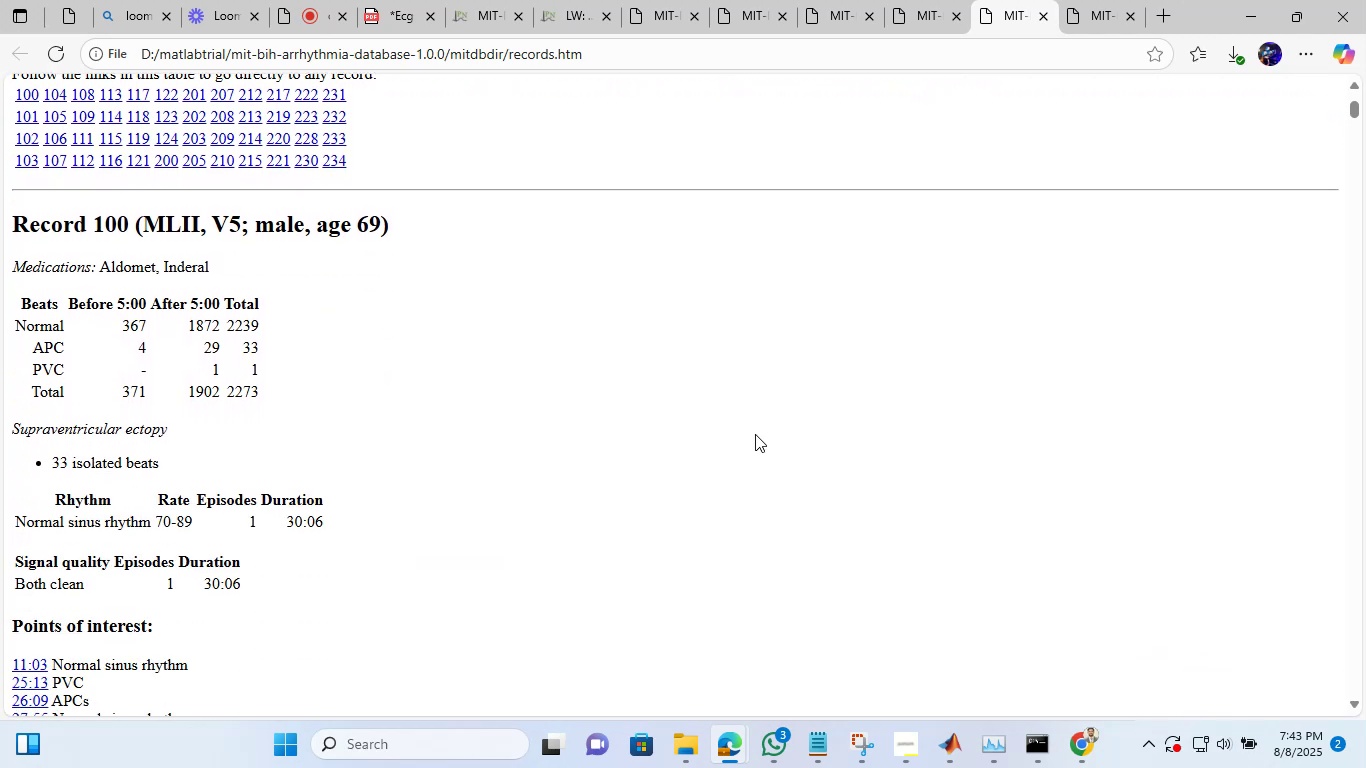 
scroll: coordinate [755, 434], scroll_direction: none, amount: 0.0
 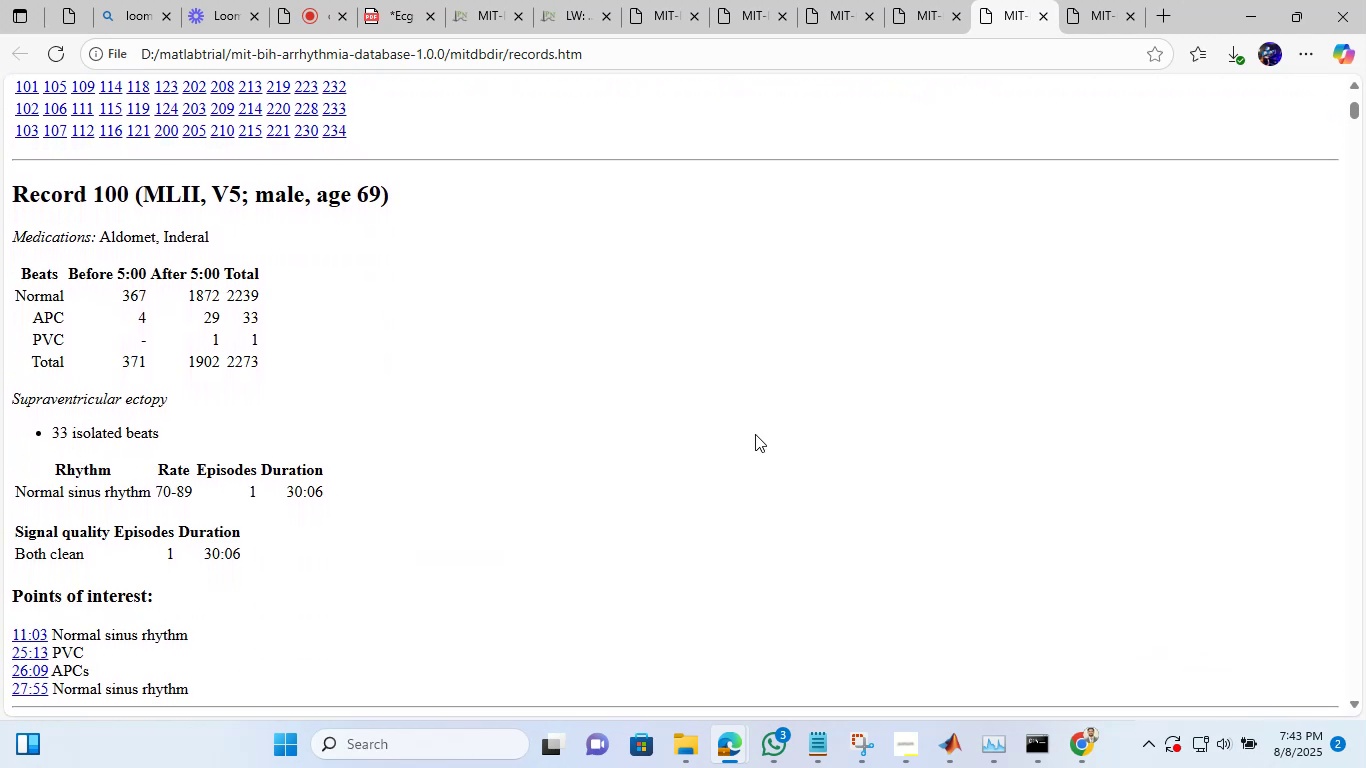 
wait(11.32)
 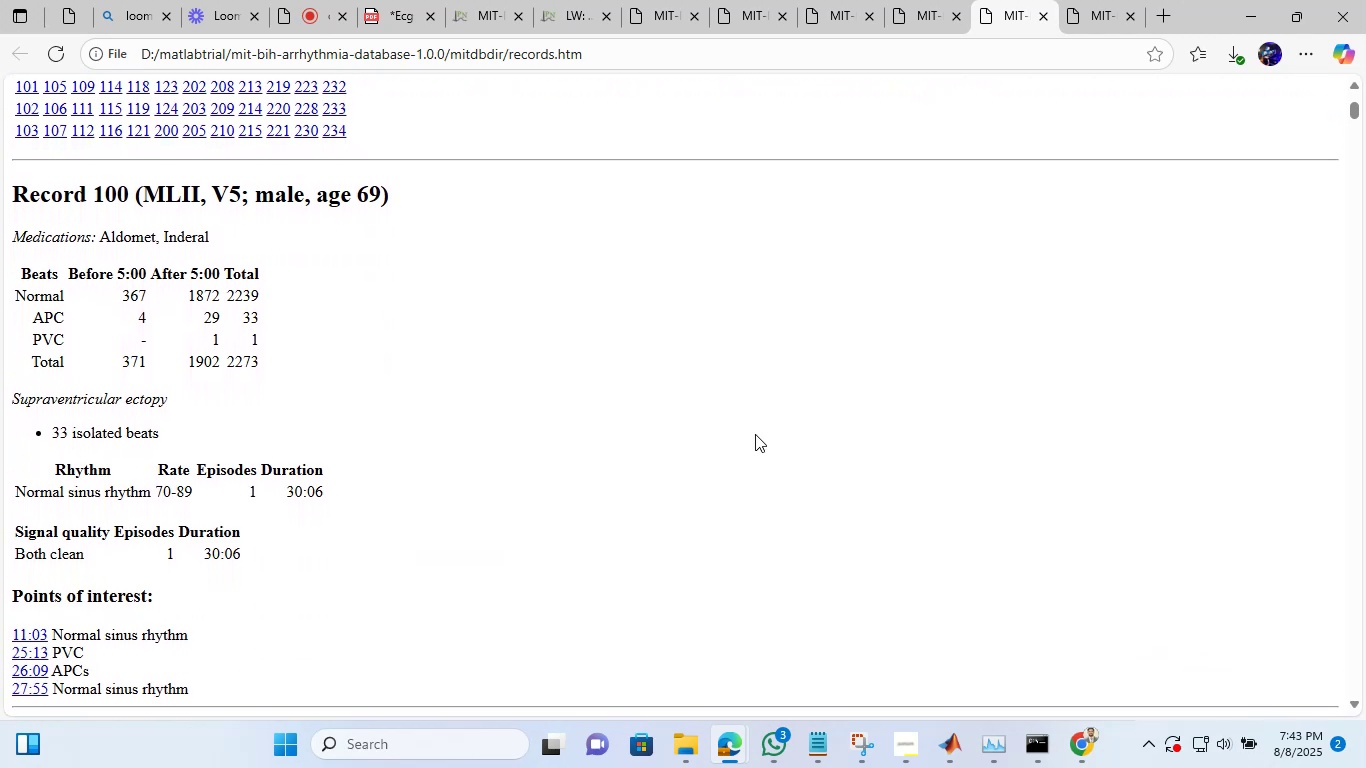 
left_click([1063, 0])
 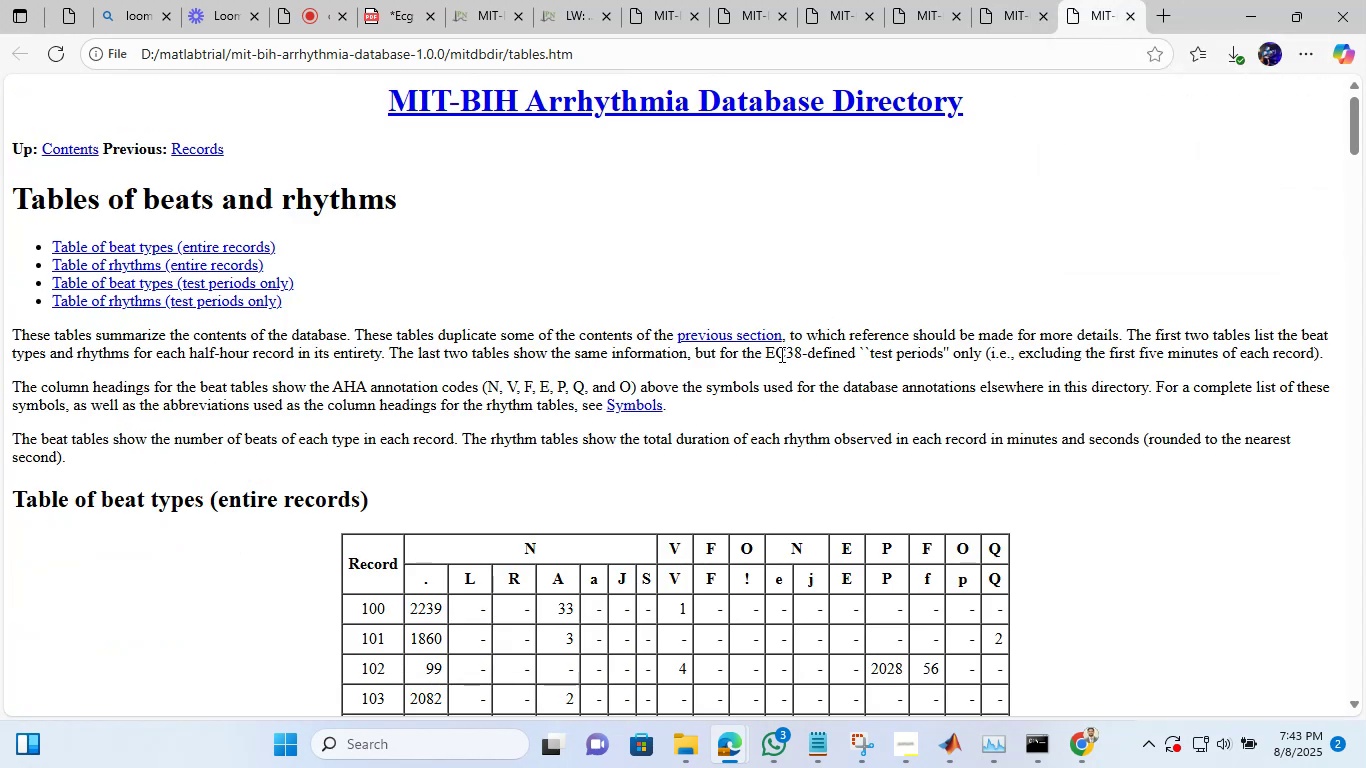 
scroll: coordinate [780, 354], scroll_direction: down, amount: 1.0
 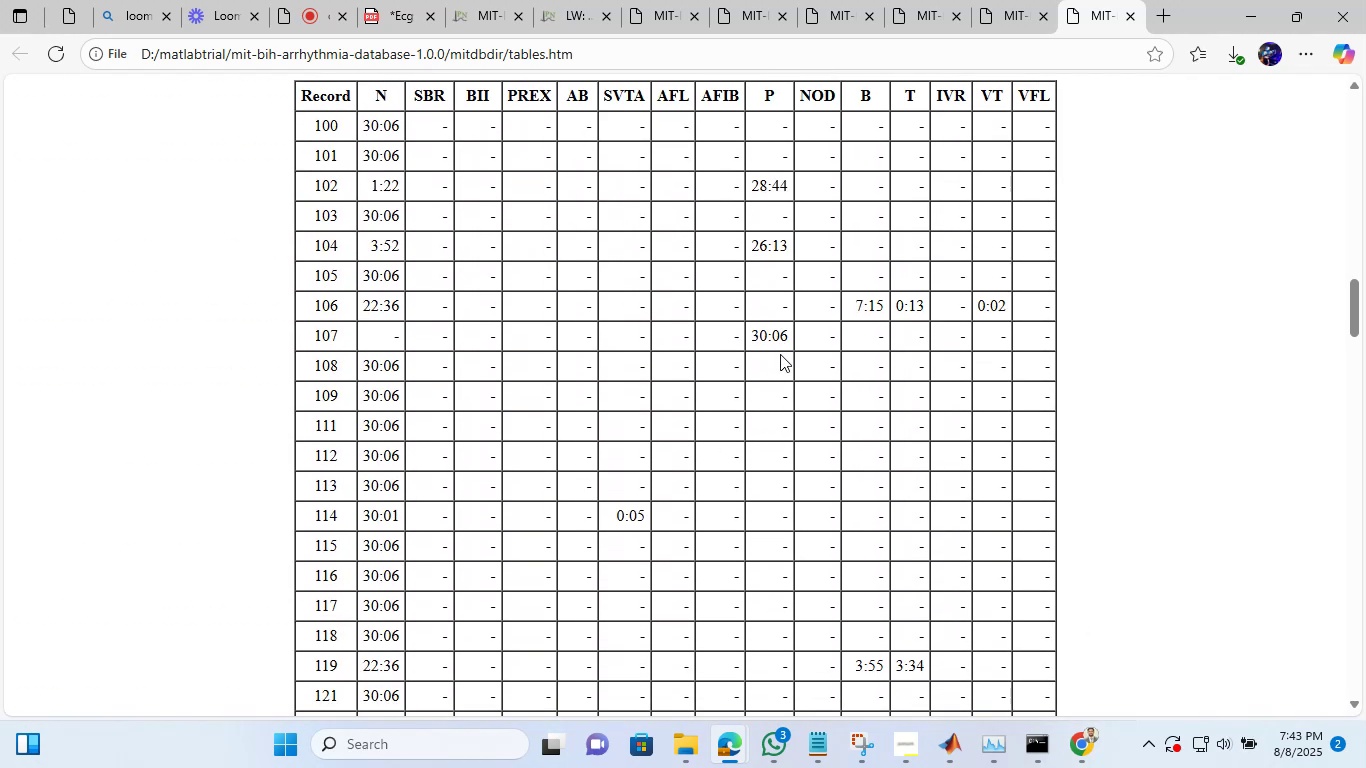 
scroll: coordinate [780, 354], scroll_direction: none, amount: 0.0
 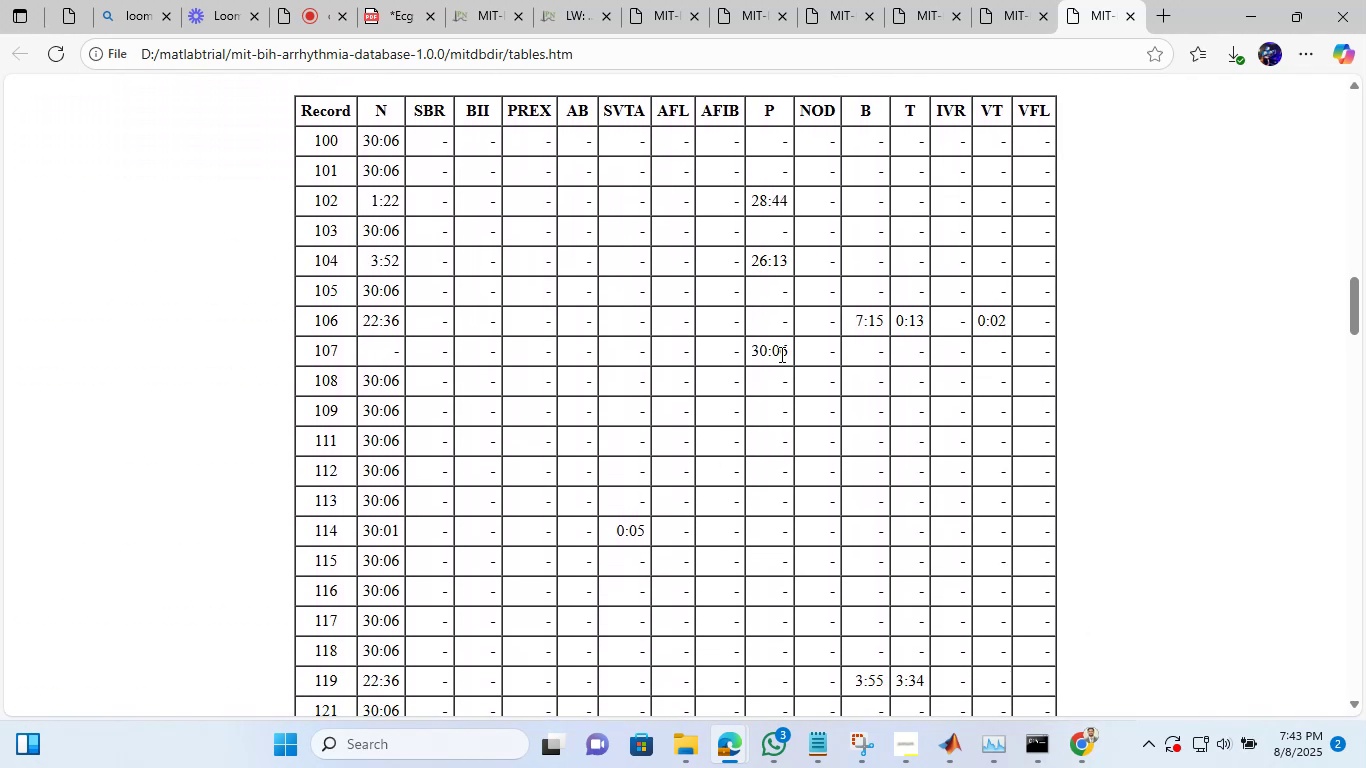 
wait(10.01)
 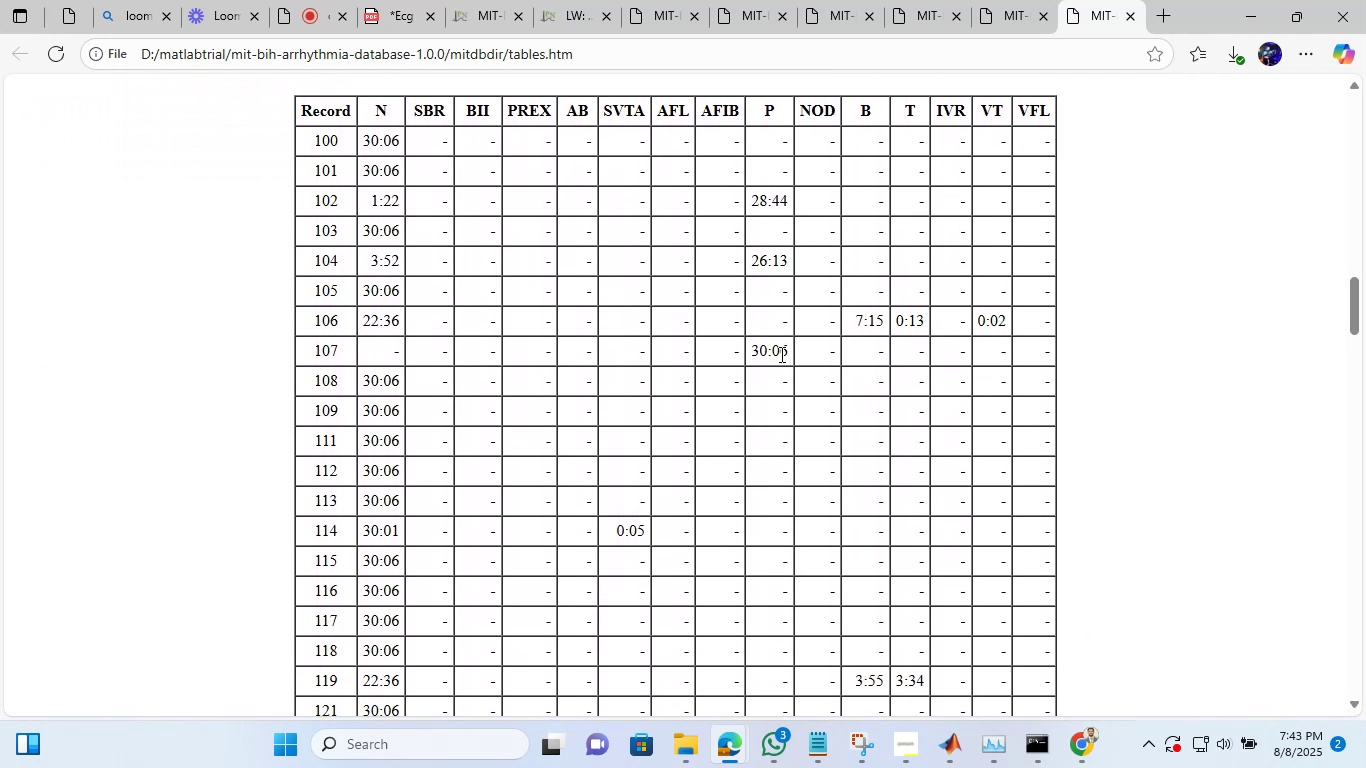 
left_click([841, 653])
 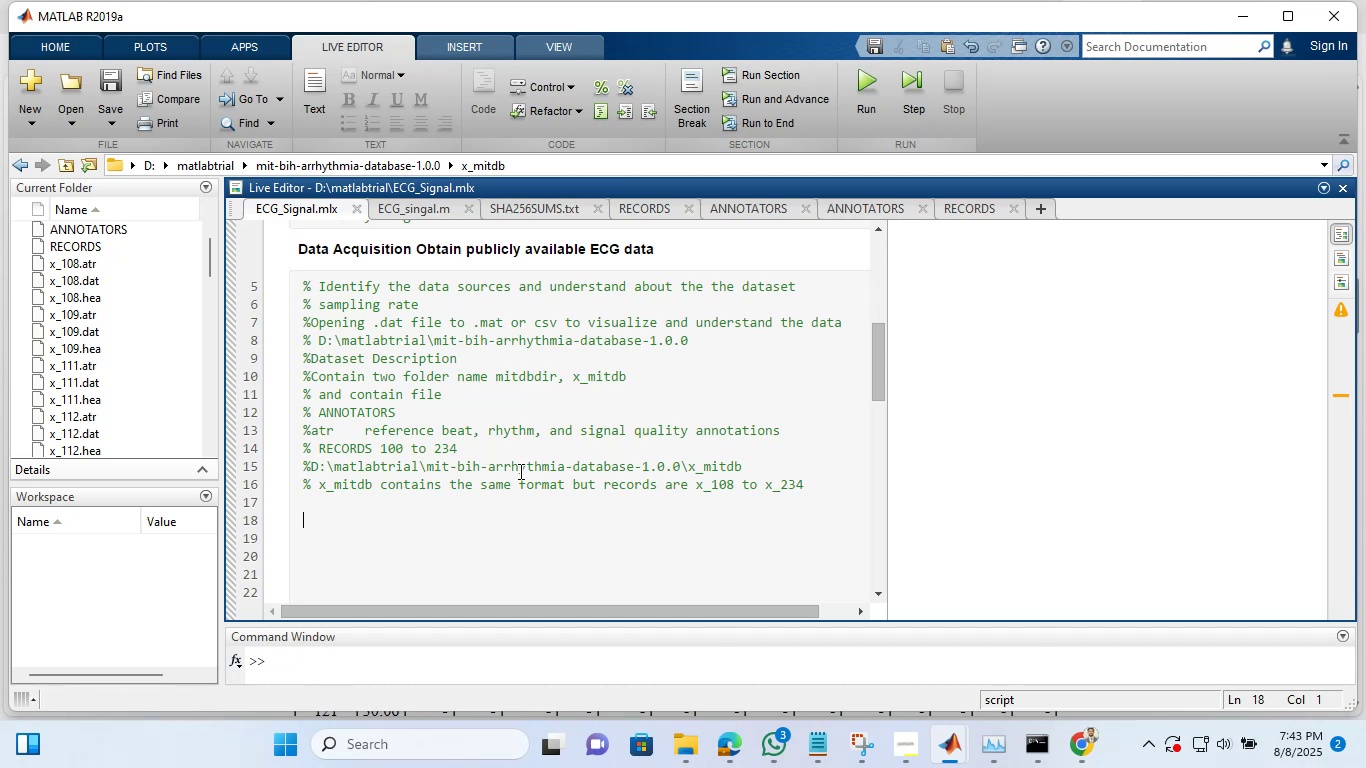 
wait(18.51)
 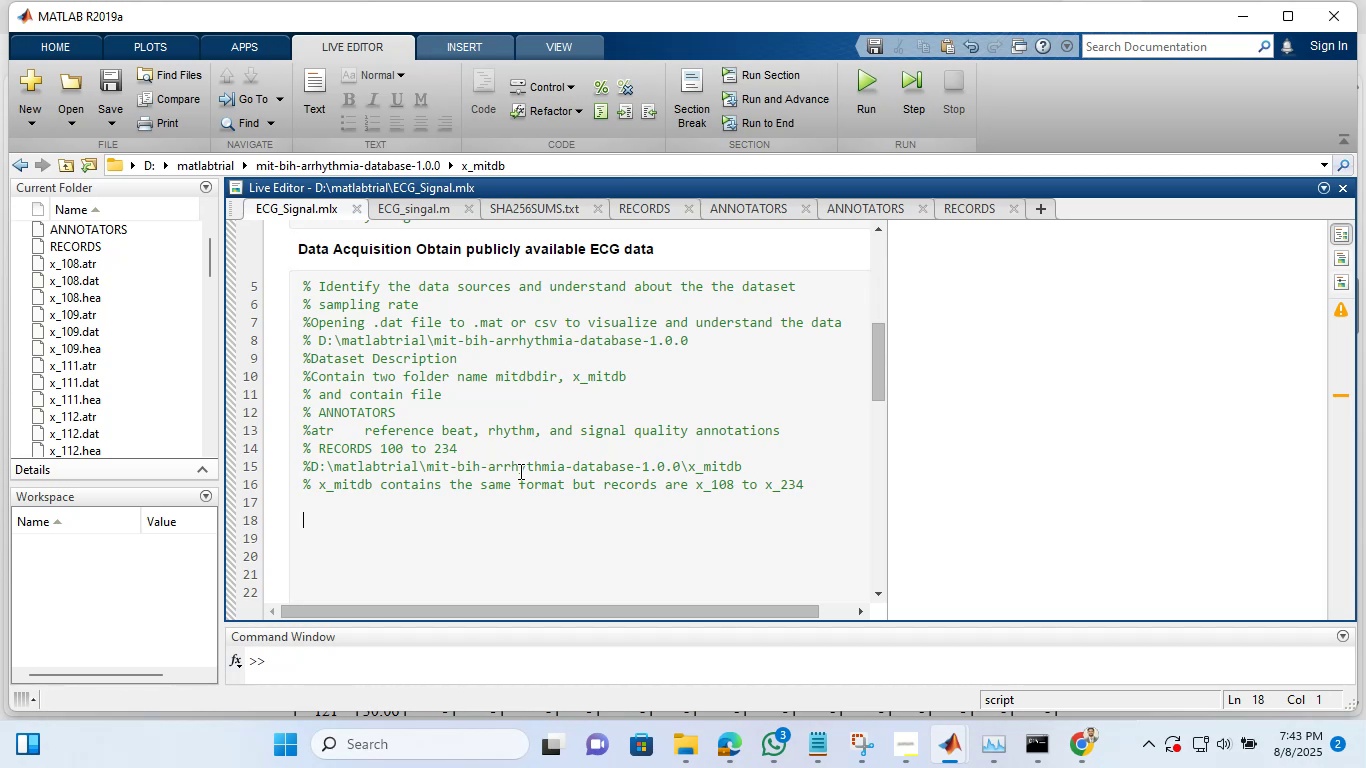 
left_click_drag(start_coordinate=[212, 257], to_coordinate=[212, 248])
 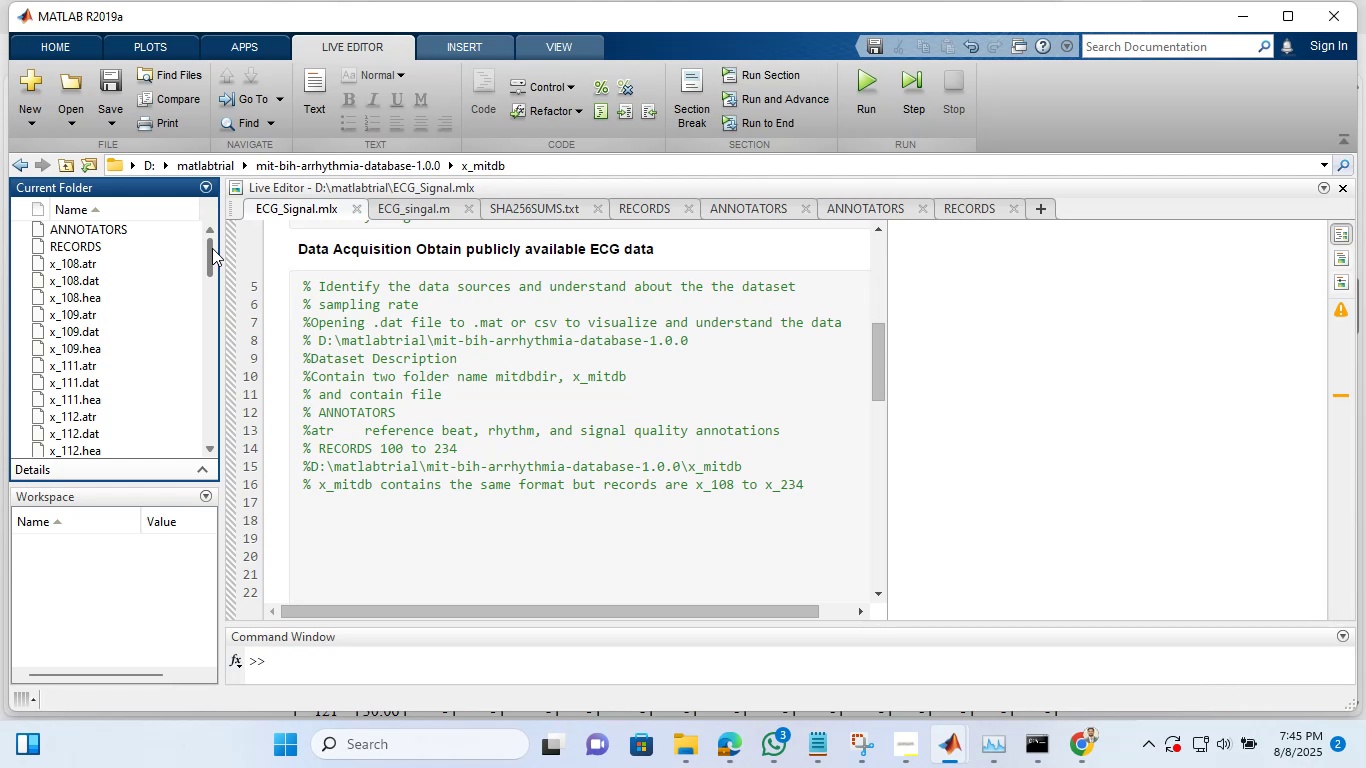 
wait(75.12)
 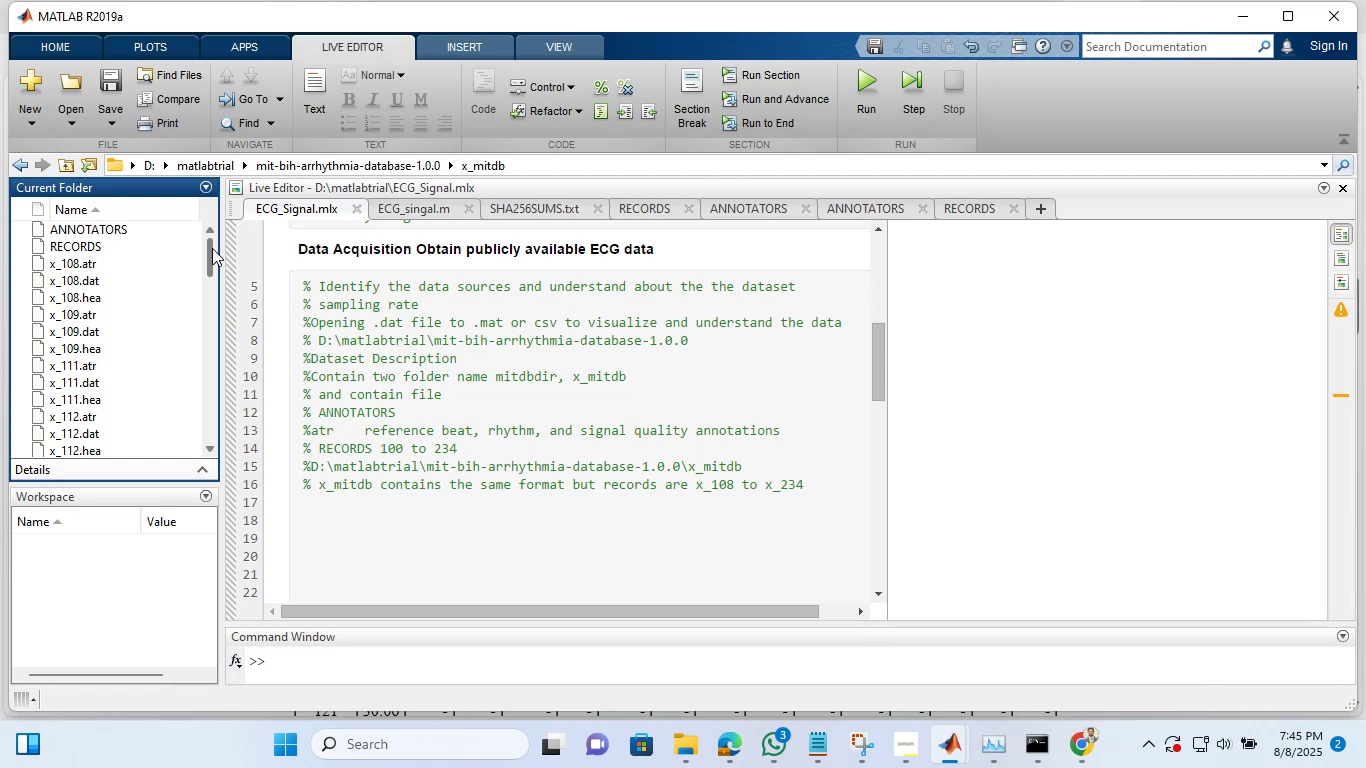 
left_click([1237, 3])
 